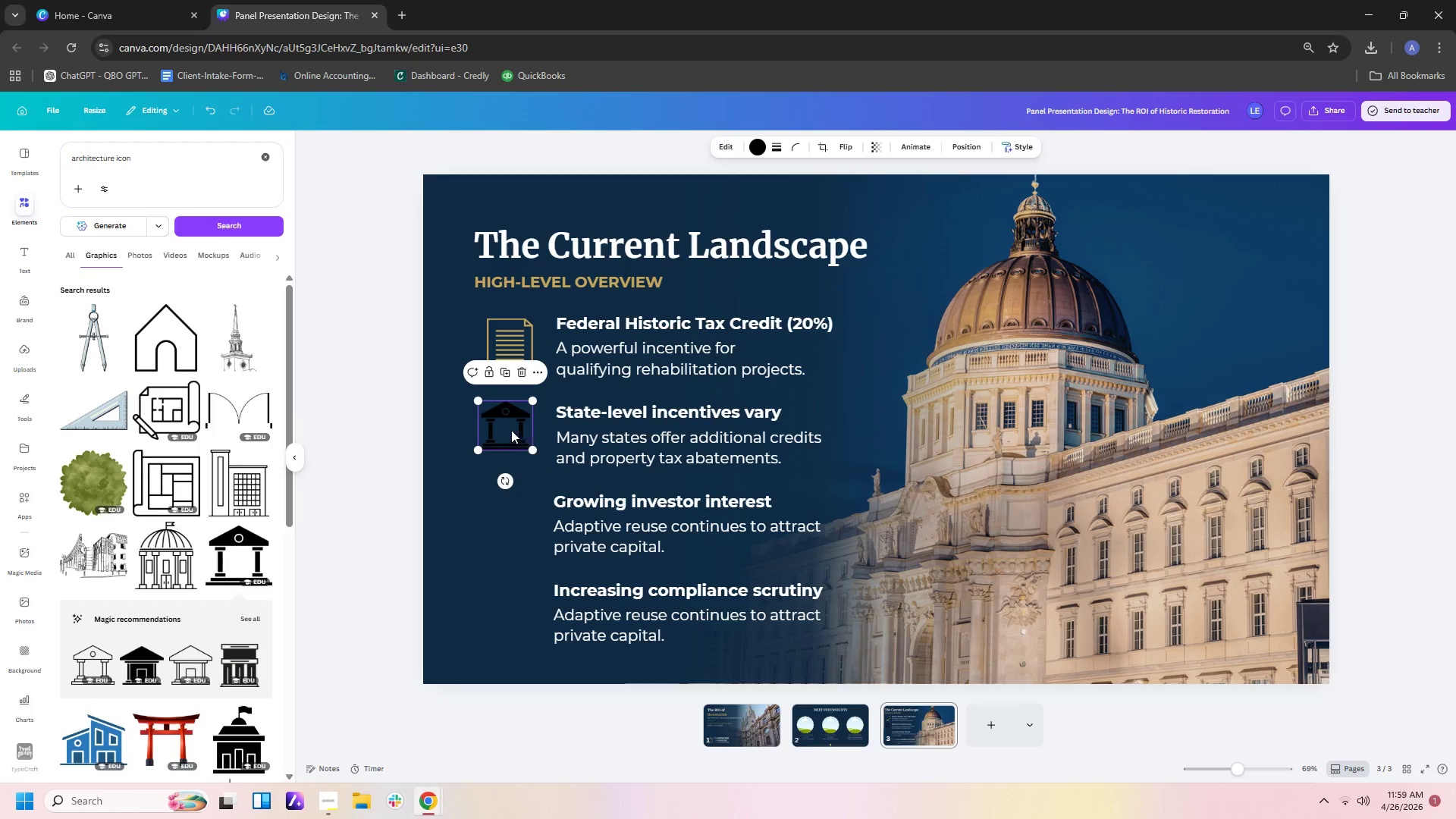 
left_click_drag(start_coordinate=[511, 430], to_coordinate=[515, 446])
 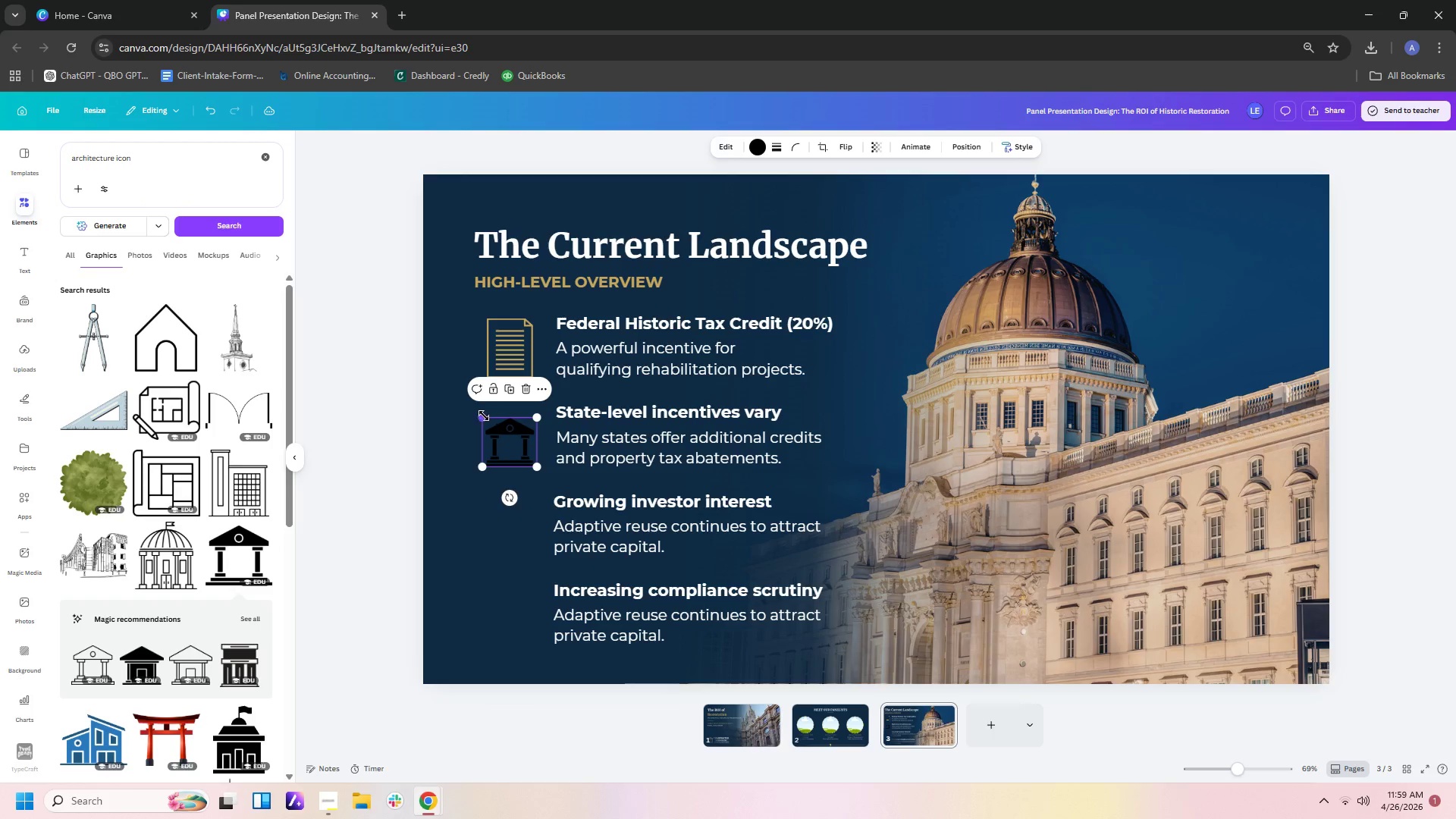 
left_click_drag(start_coordinate=[481, 415], to_coordinate=[472, 404])
 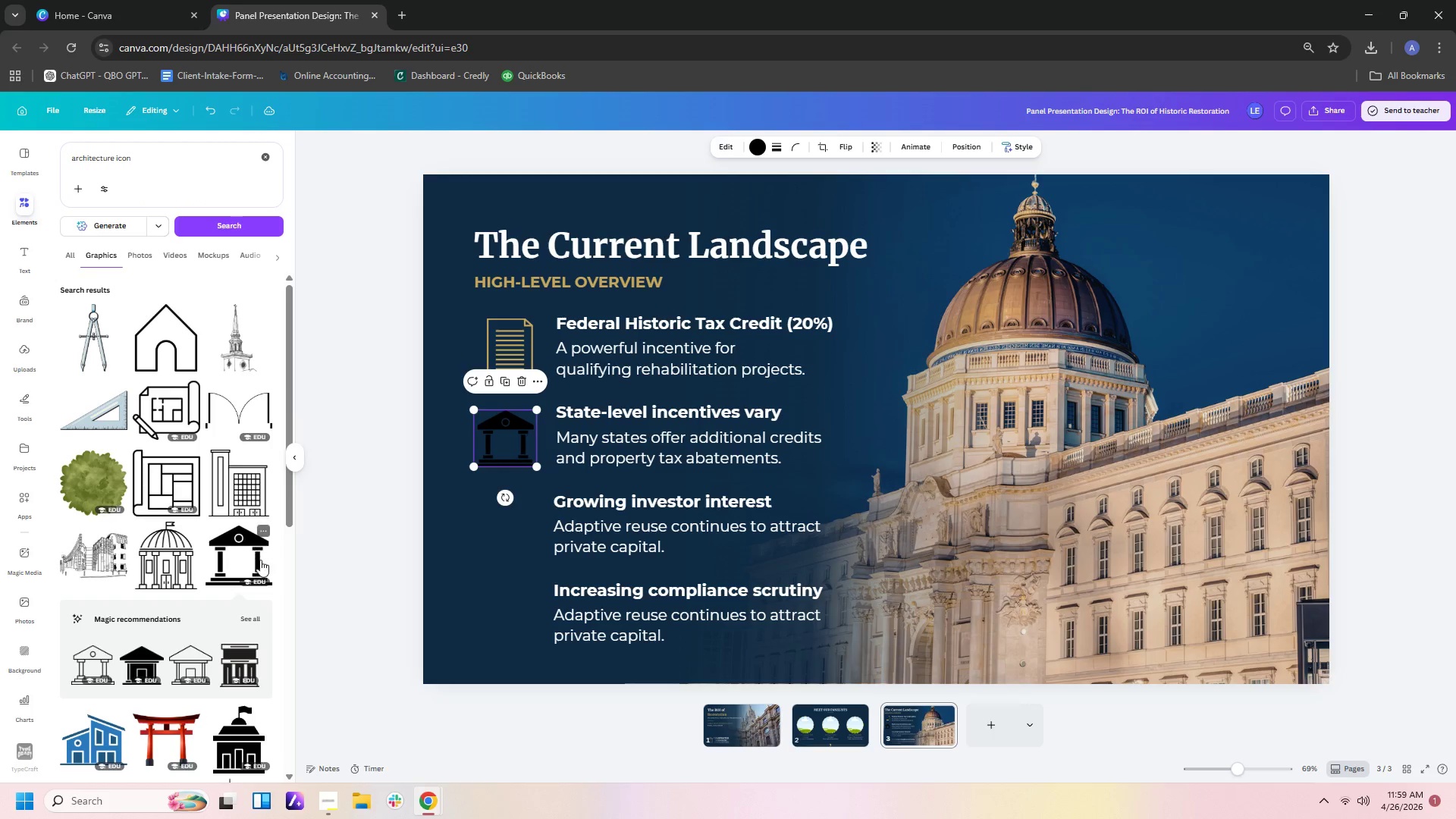 
scroll: coordinate [231, 576], scroll_direction: down, amount: 4.0
 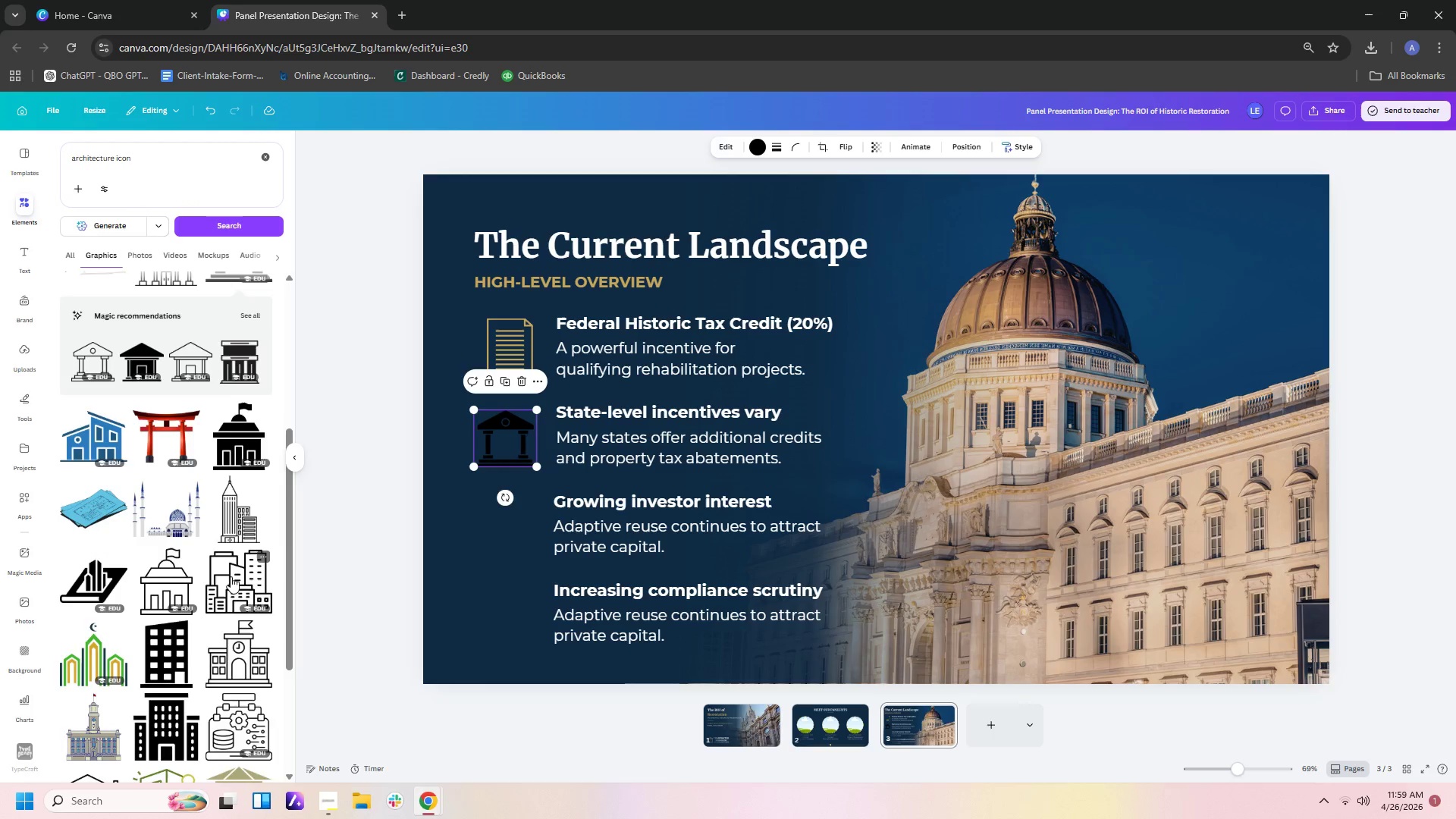 
scroll: coordinate [231, 576], scroll_direction: up, amount: 1.0
 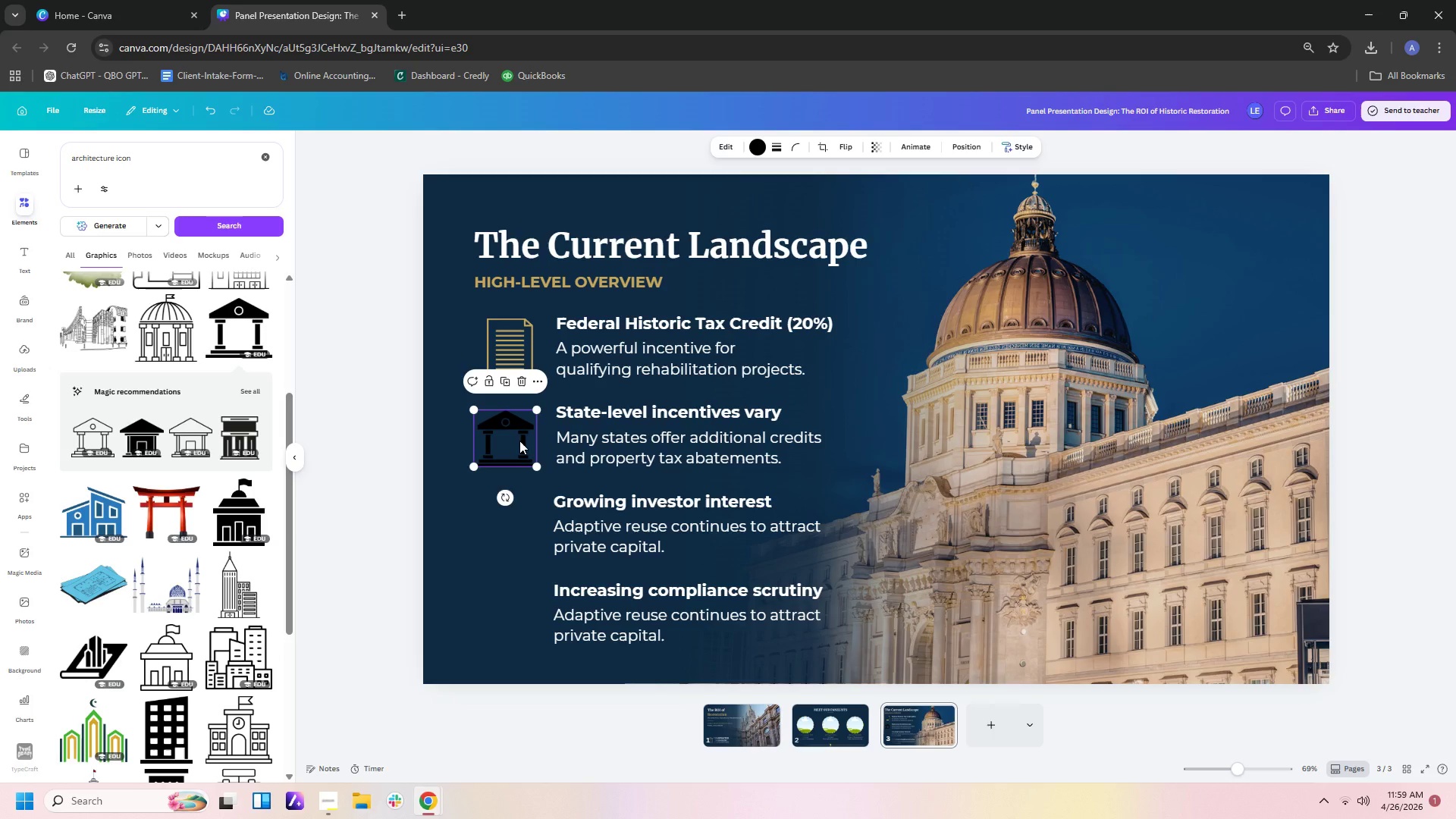 
left_click([519, 441])
 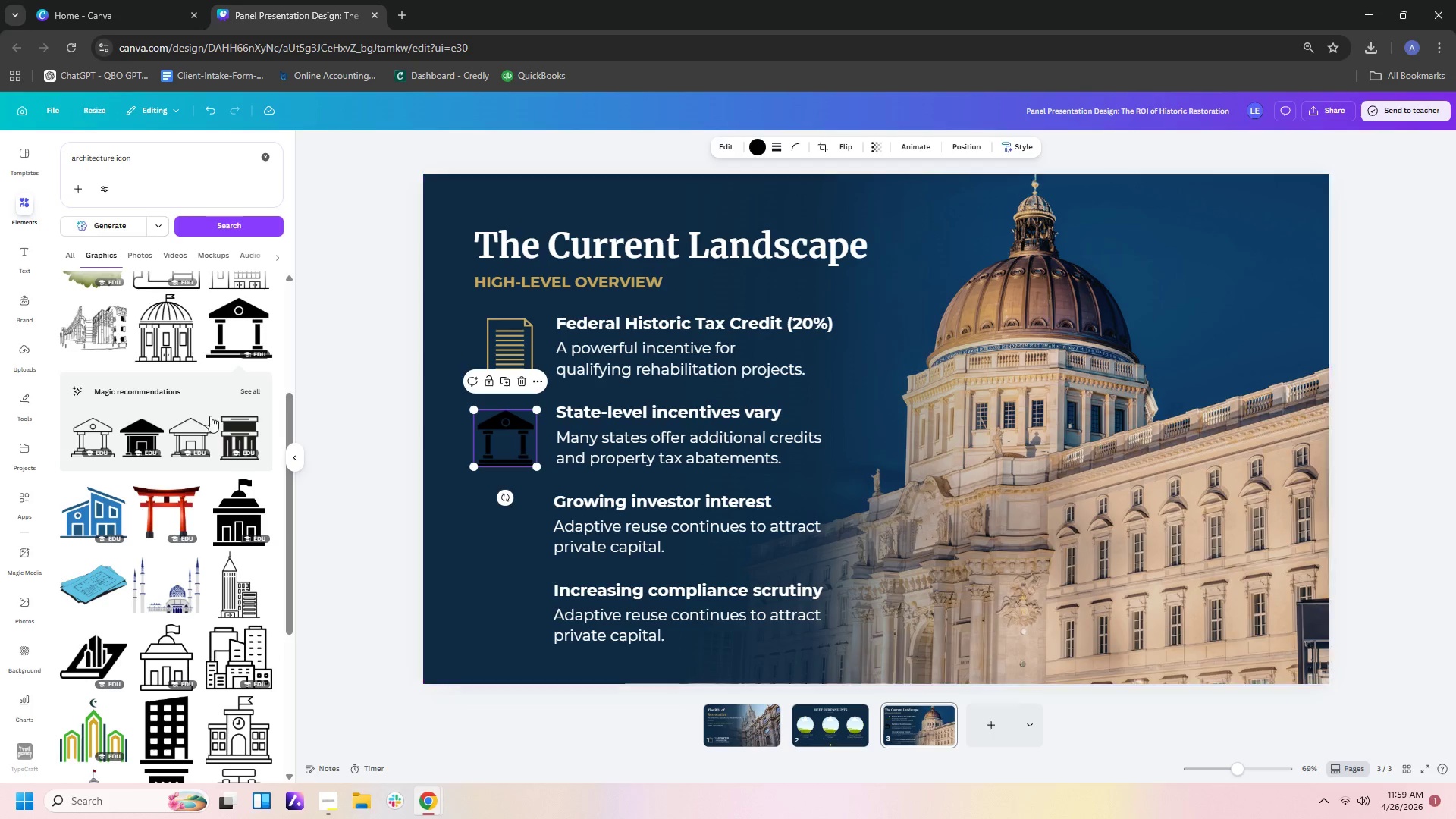 
scroll: coordinate [131, 460], scroll_direction: down, amount: 9.0
 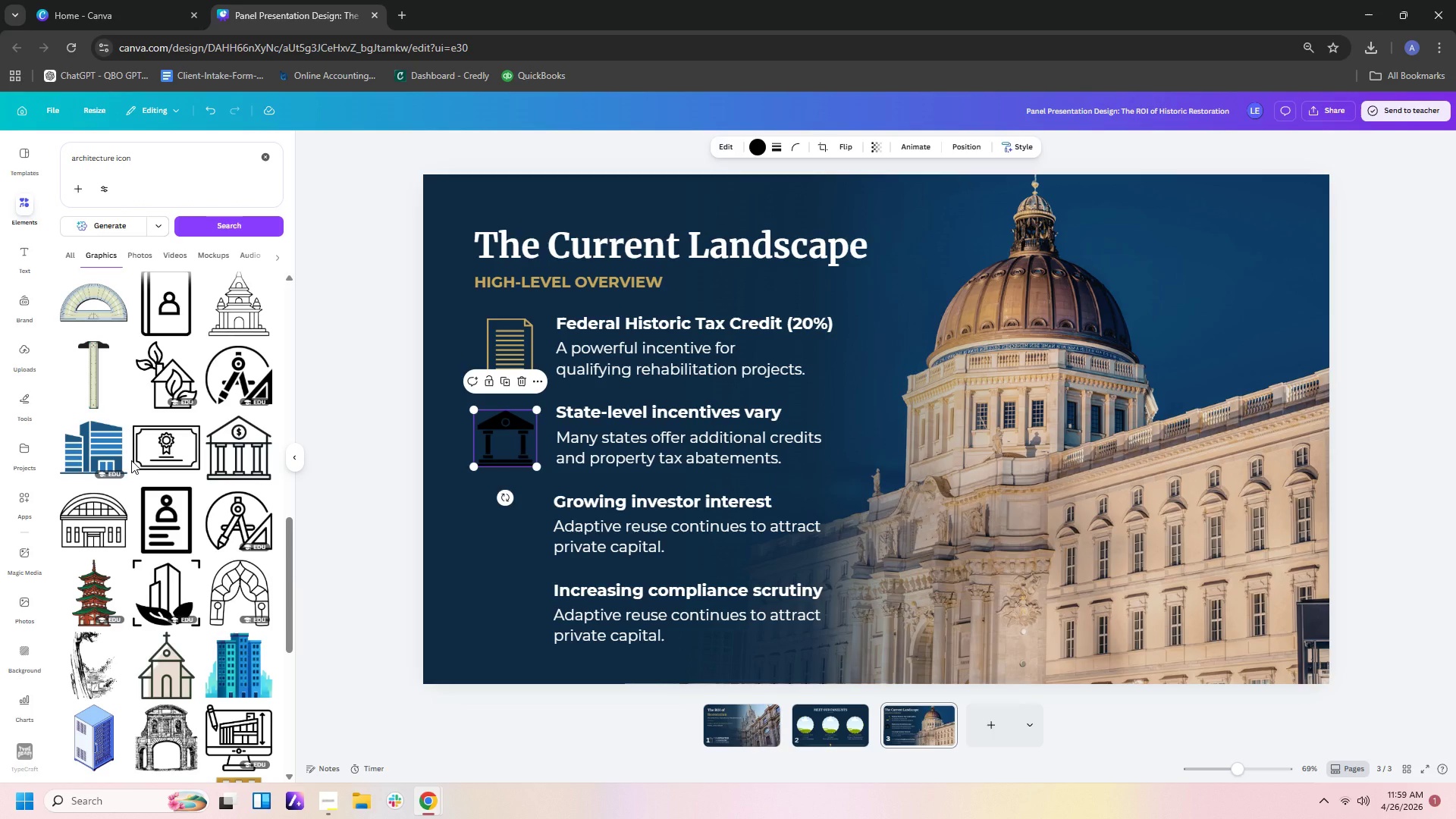 
scroll: coordinate [131, 460], scroll_direction: up, amount: 3.0
 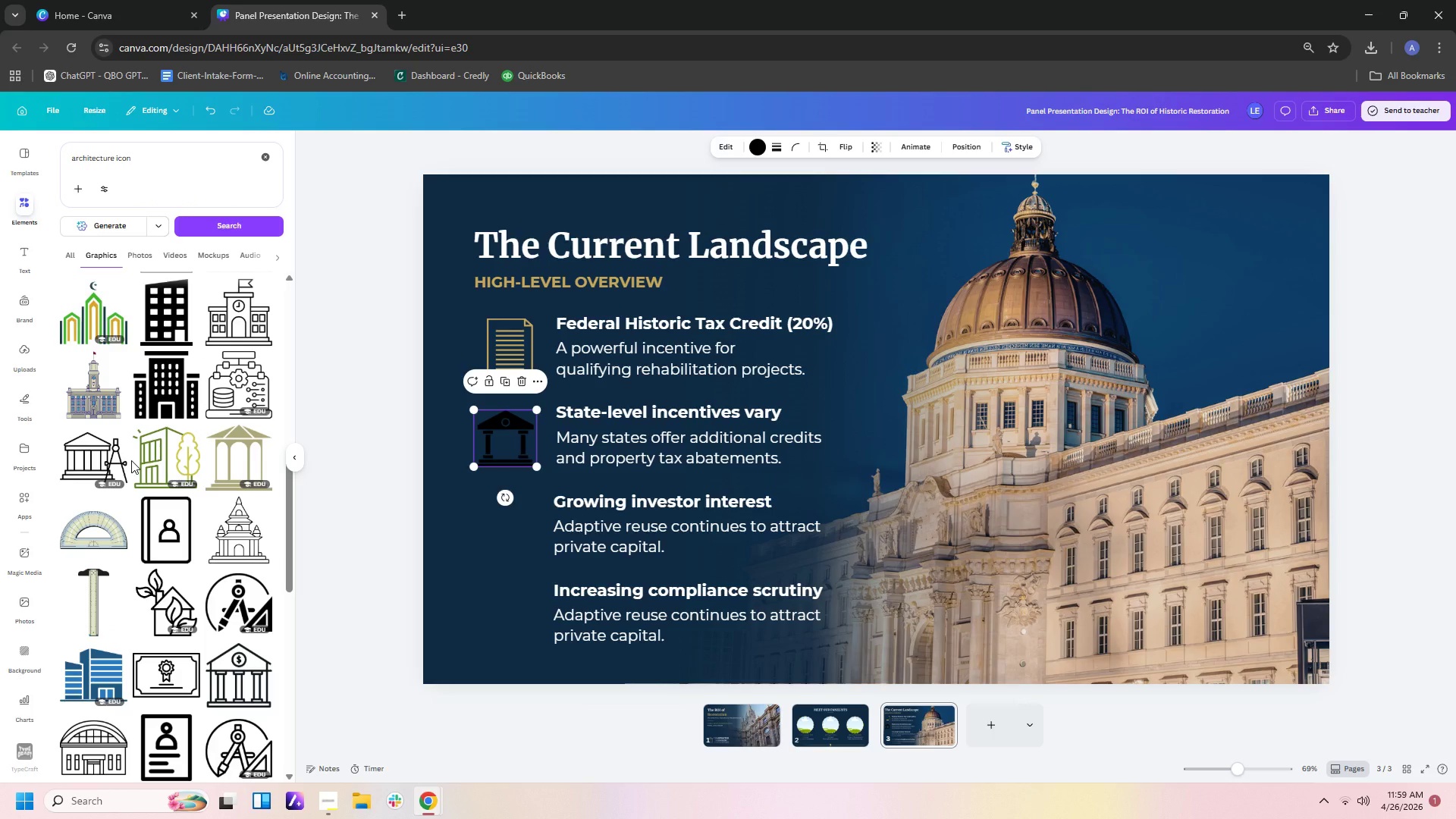 
scroll: coordinate [131, 460], scroll_direction: down, amount: 15.0
 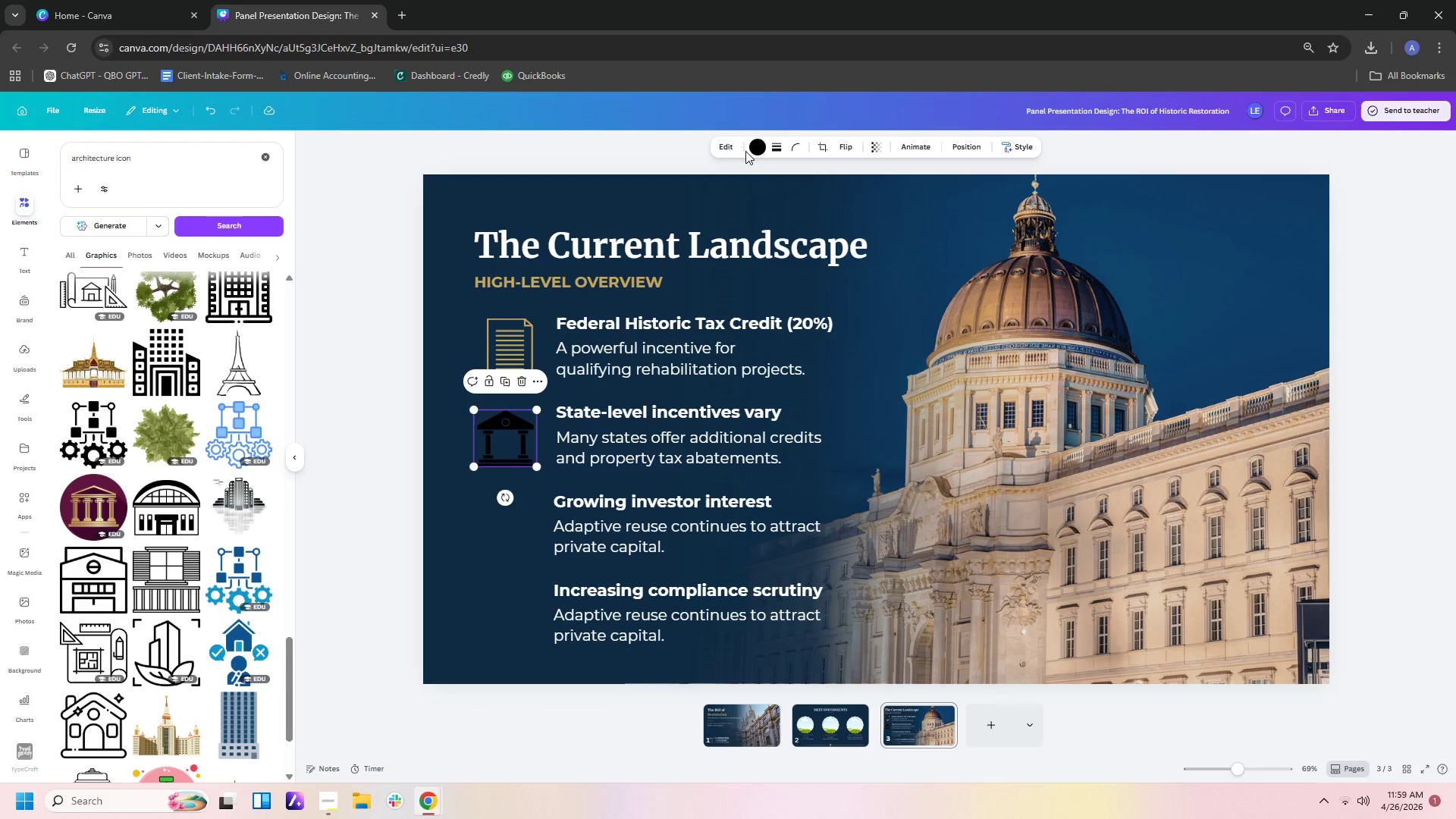 
left_click([758, 147])
 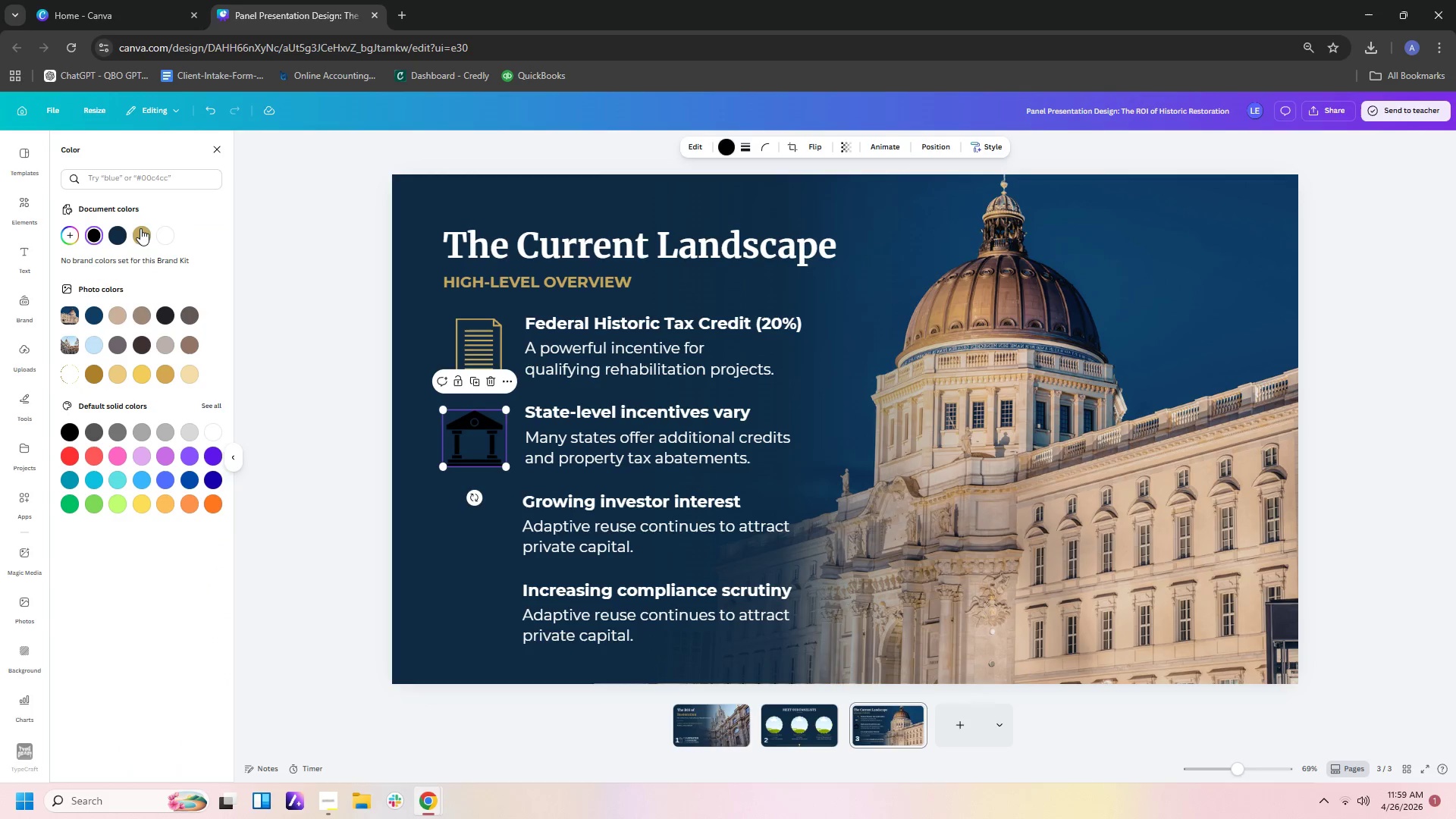 
left_click([143, 240])
 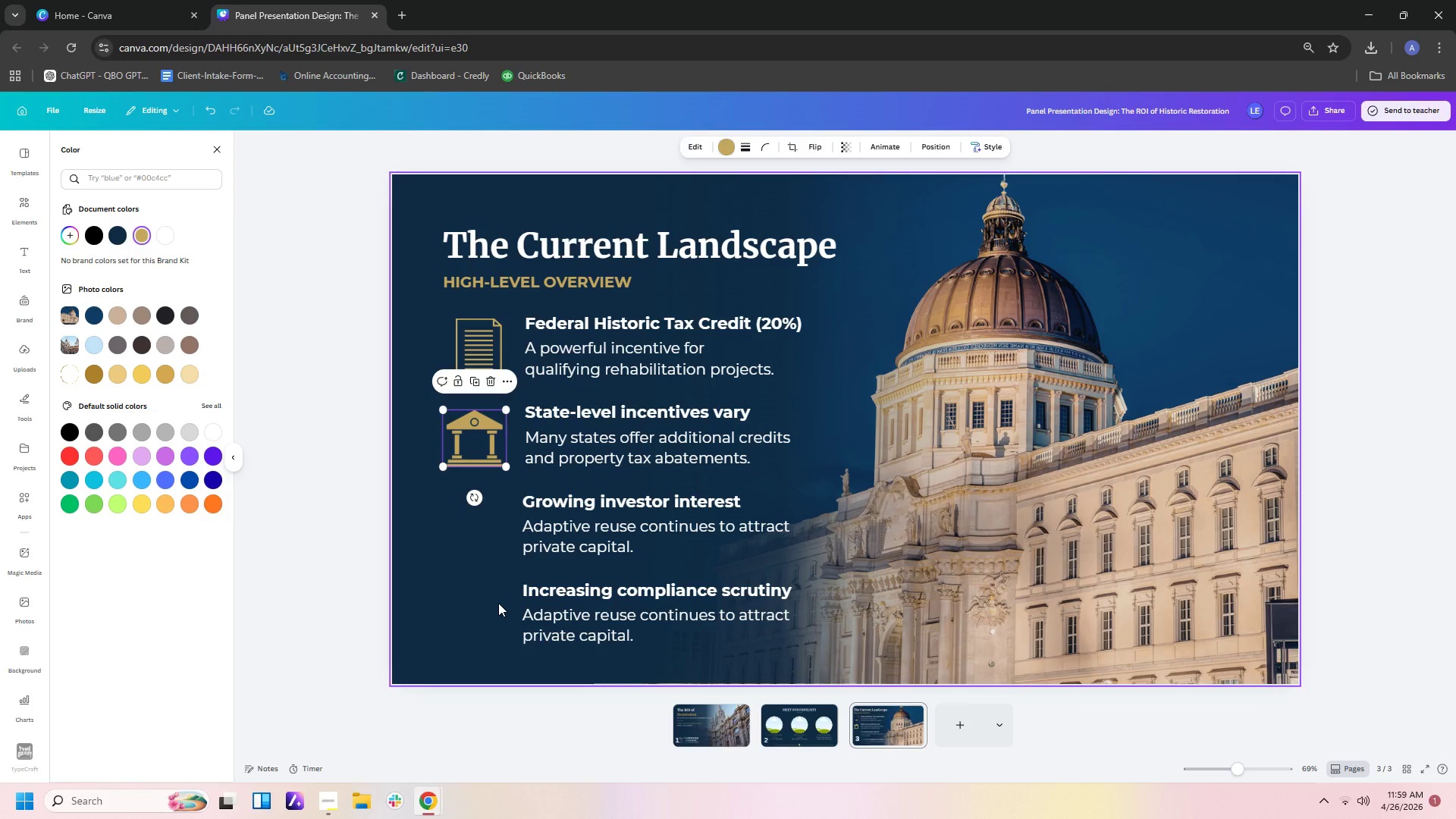 
left_click([498, 603])
 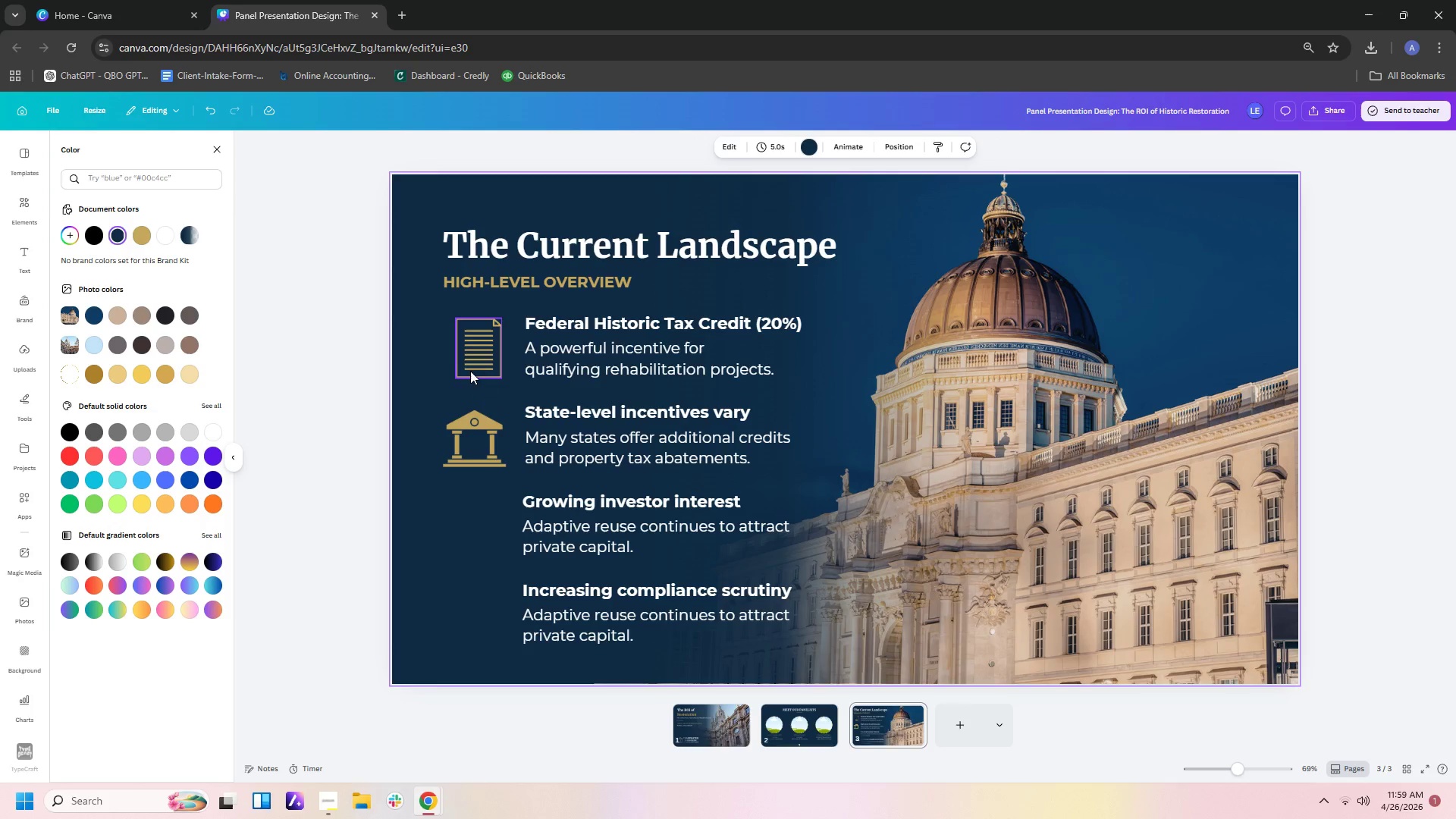 
left_click_drag(start_coordinate=[471, 355], to_coordinate=[466, 355])
 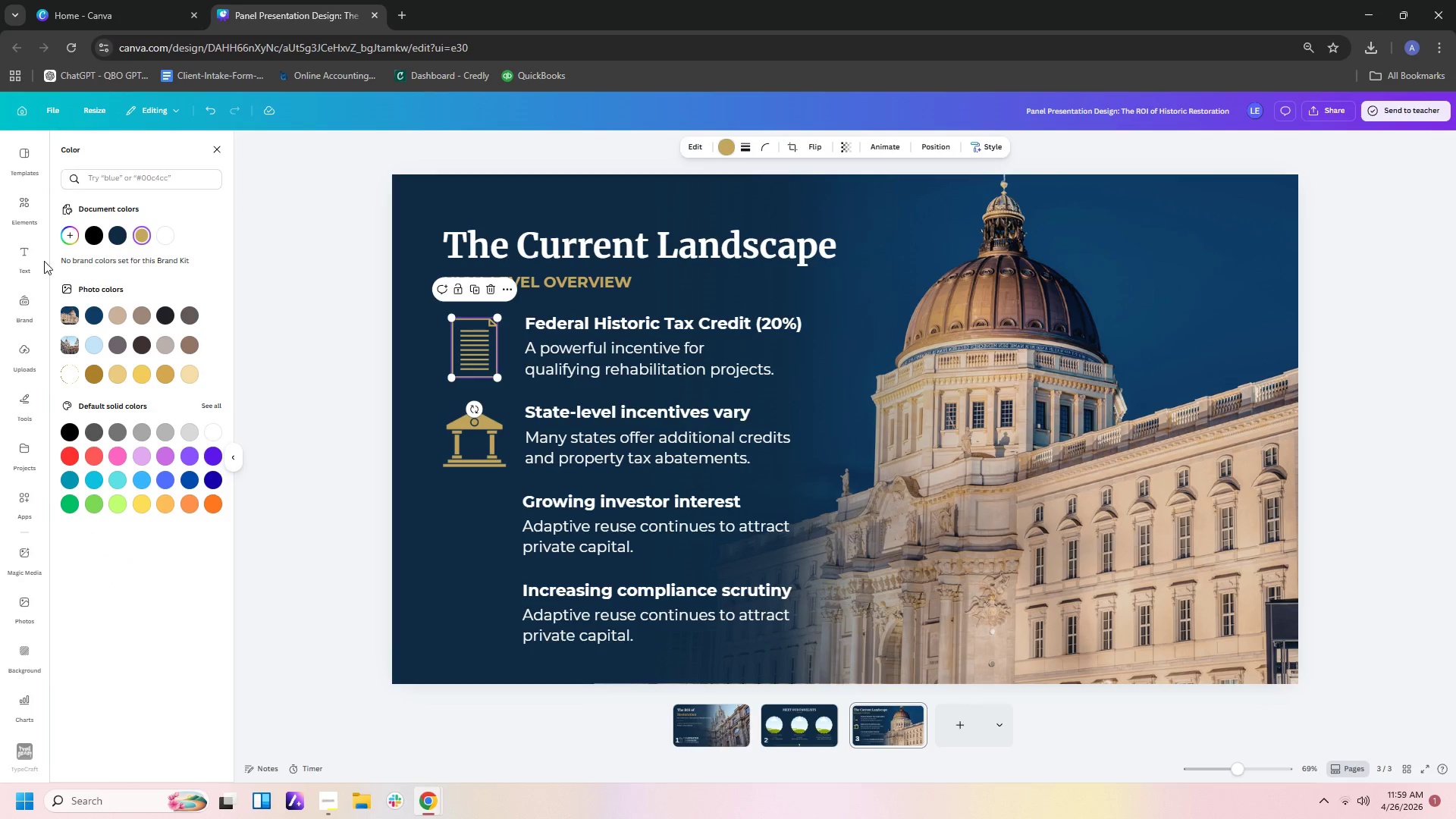 
left_click([19, 204])
 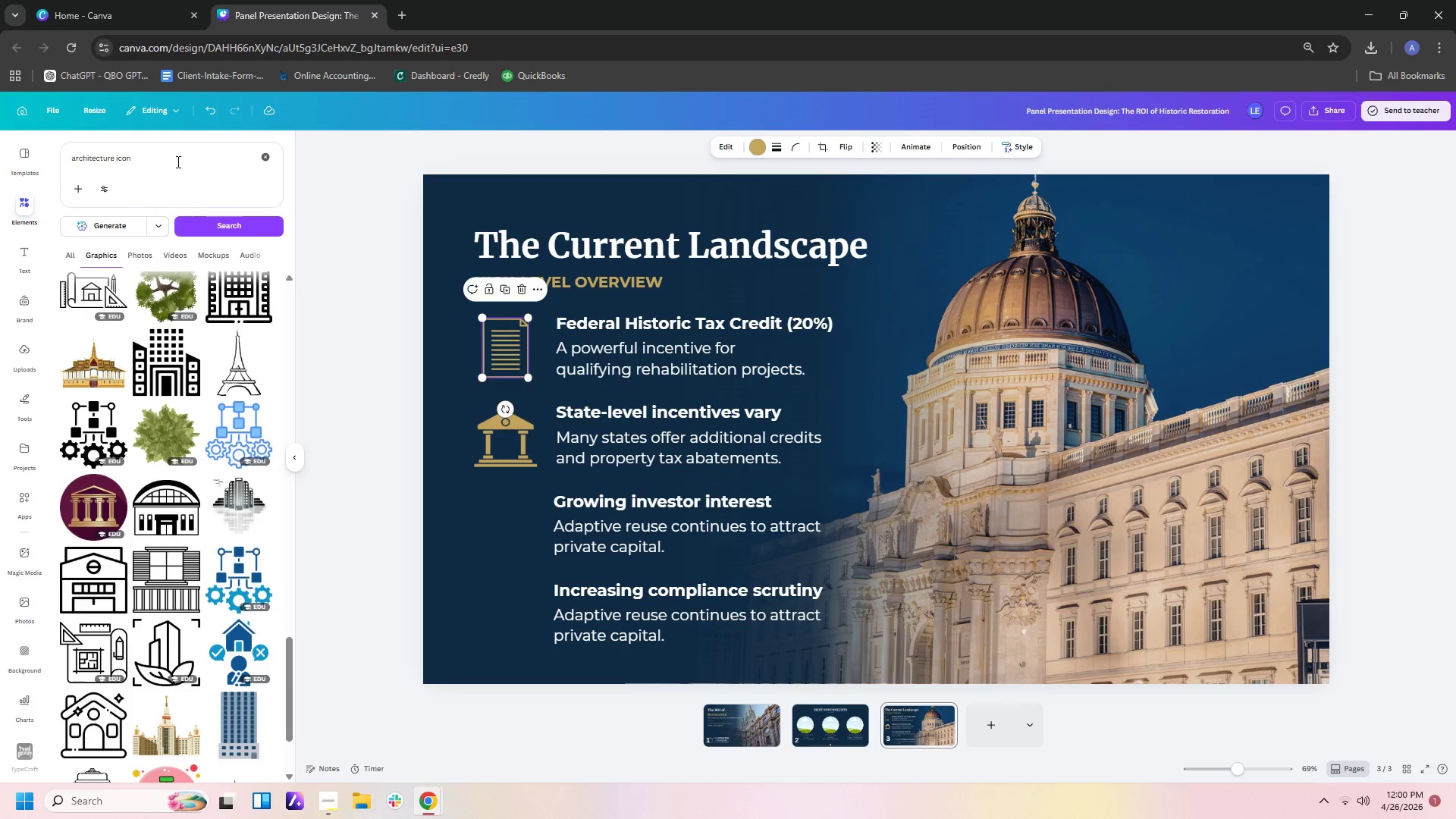 
left_click_drag(start_coordinate=[177, 162], to_coordinate=[0, 160])
 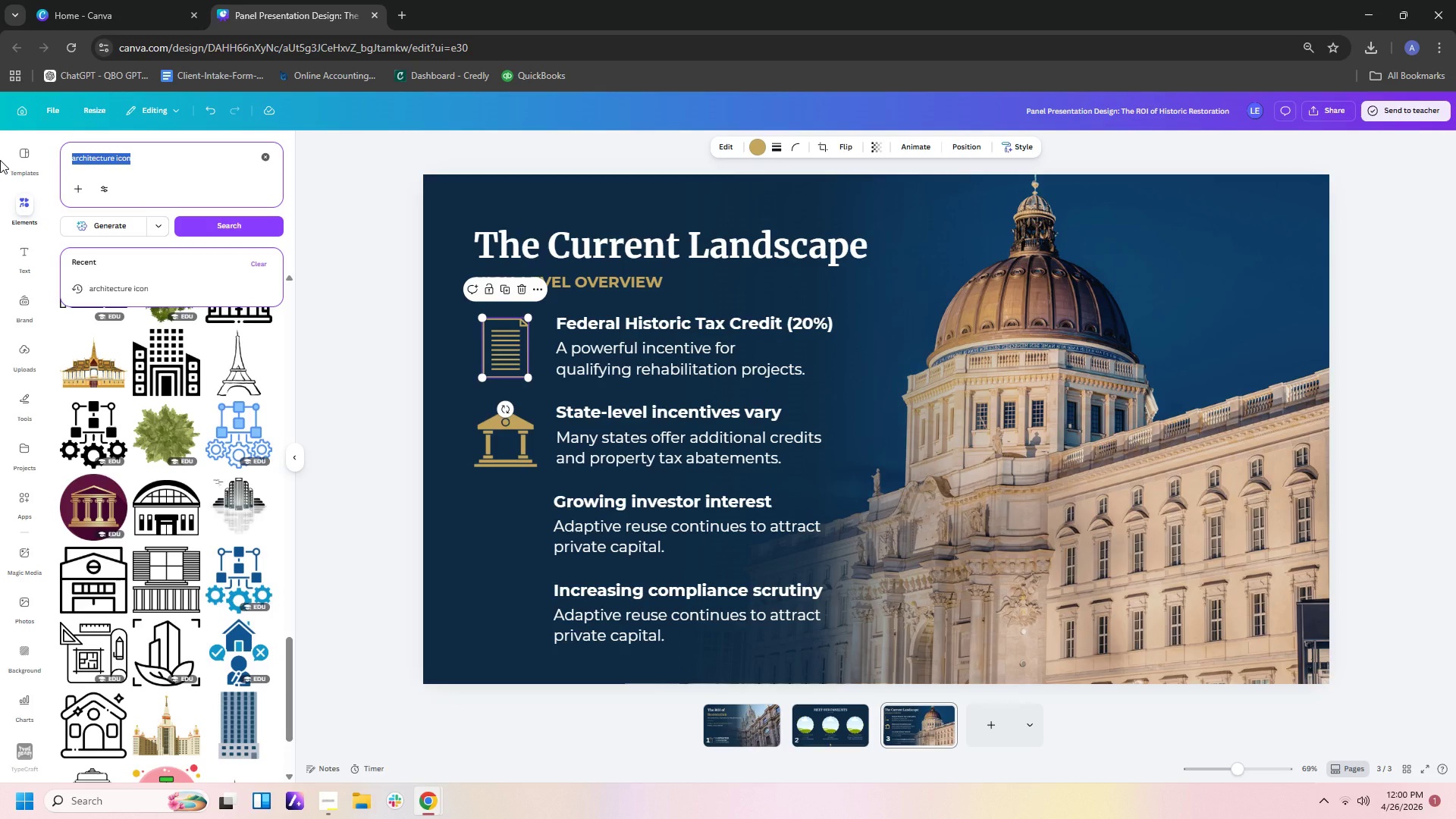 
type(bar increase)
 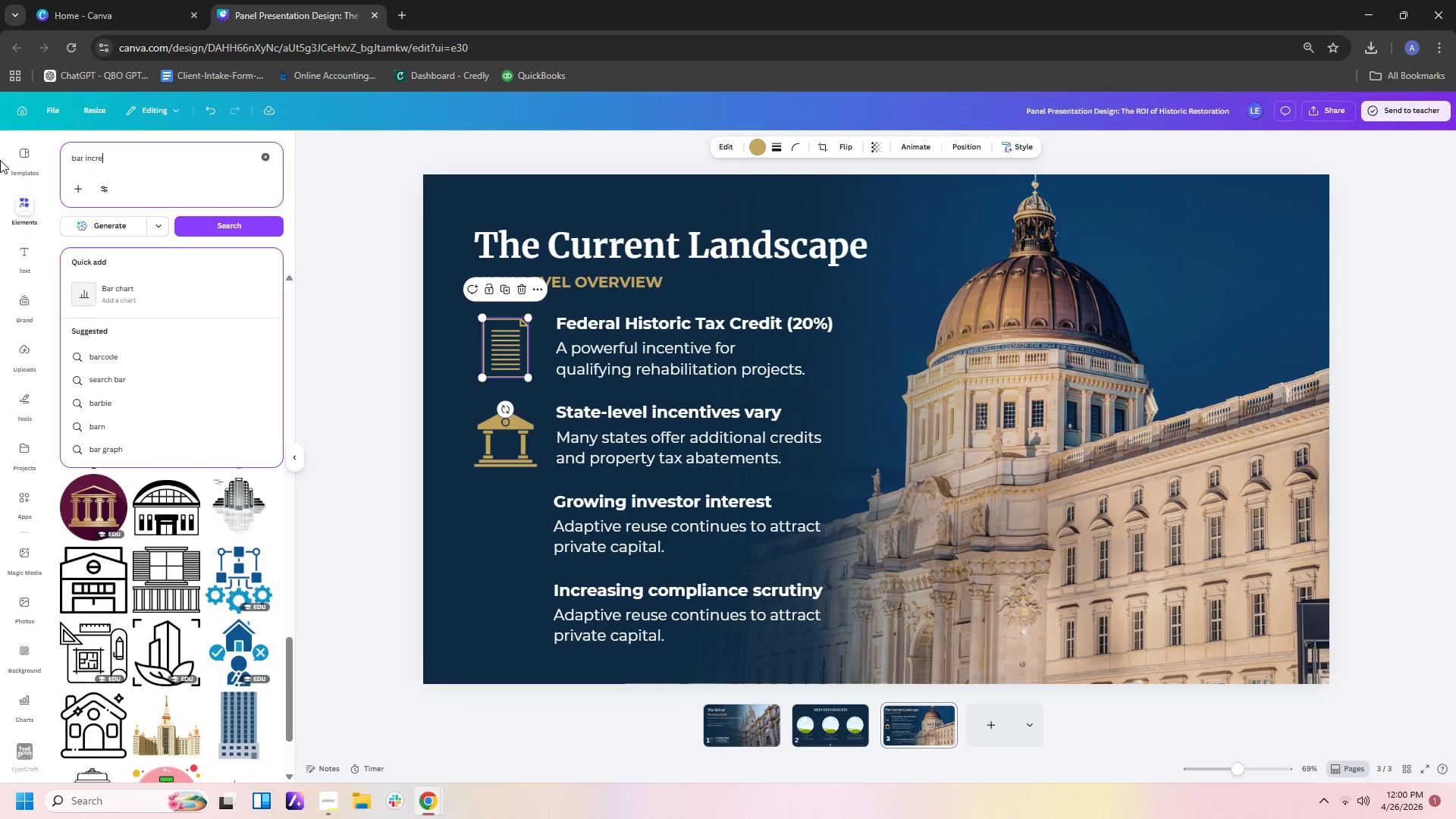 
key(Enter)
 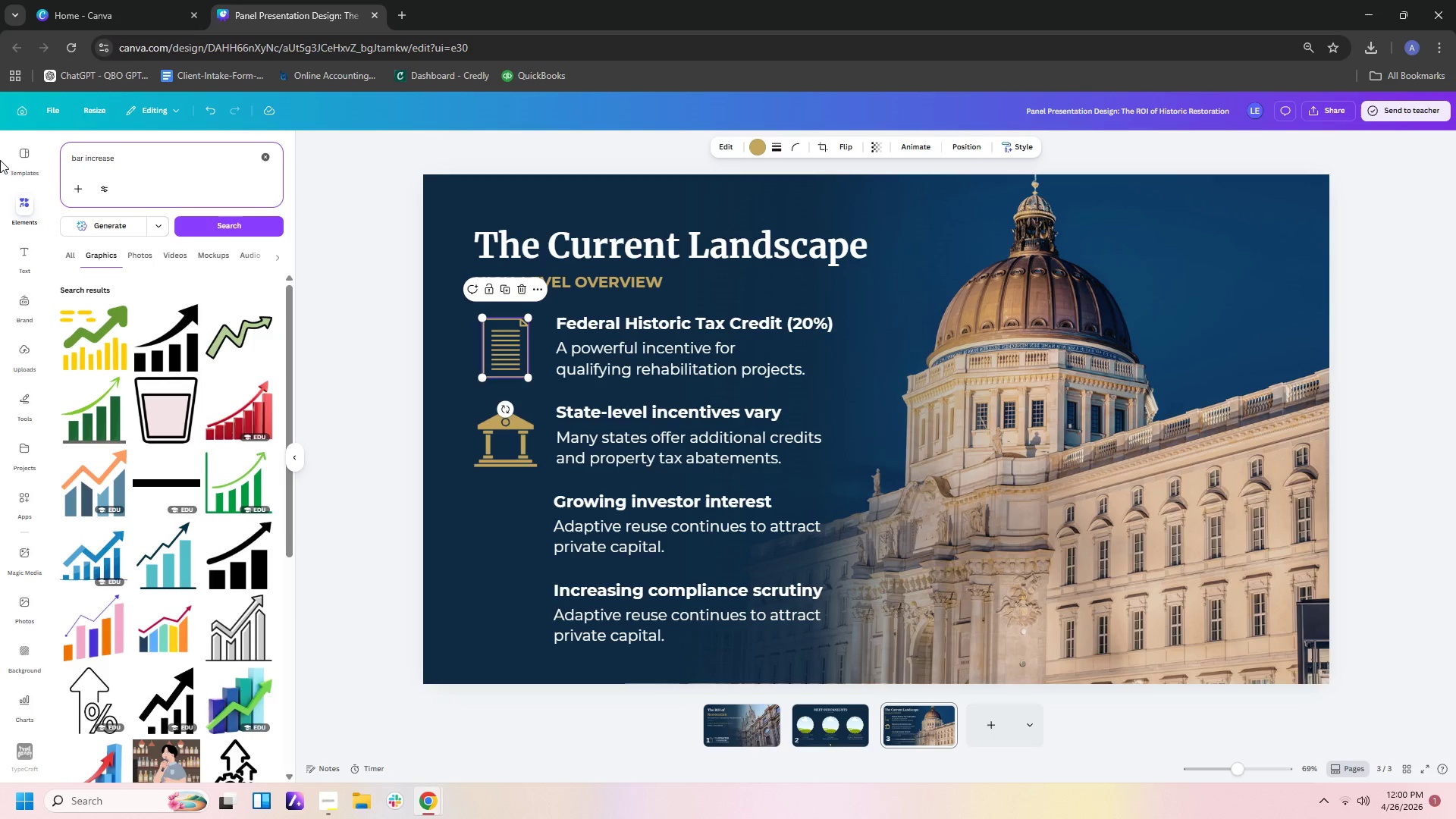 
wait(5.84)
 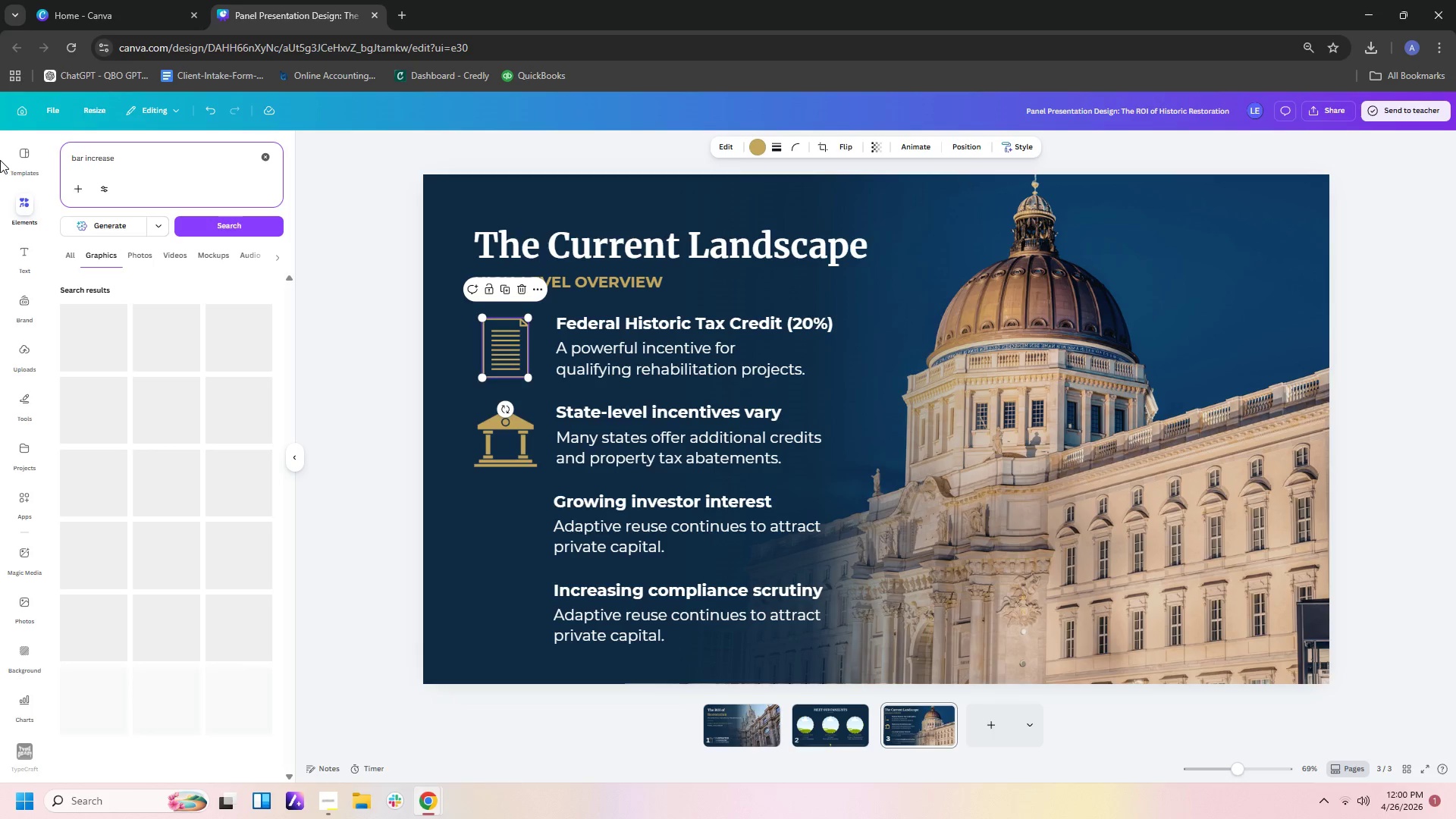 
scroll: coordinate [200, 516], scroll_direction: down, amount: 9.0
 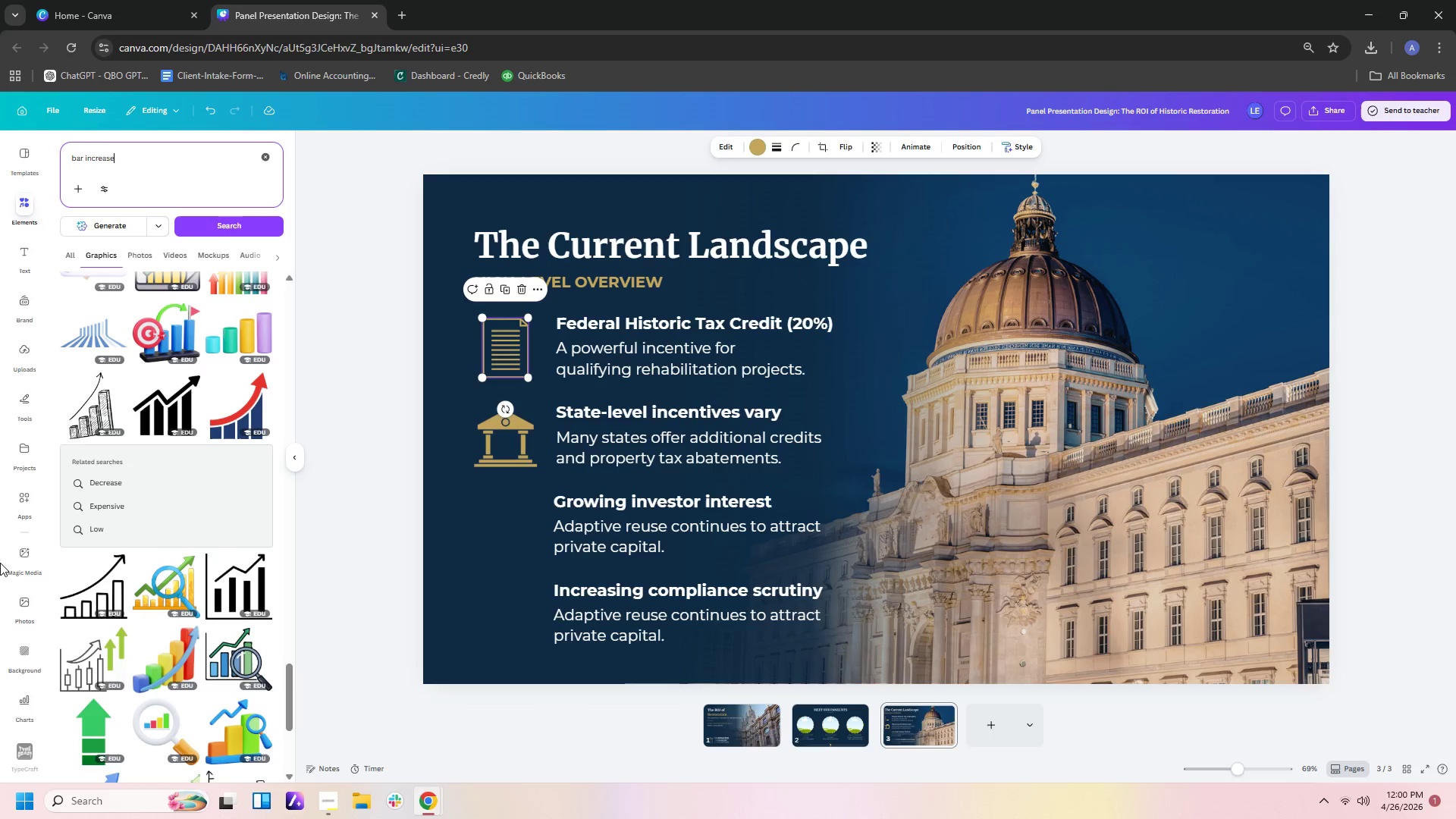 
left_click([119, 583])
 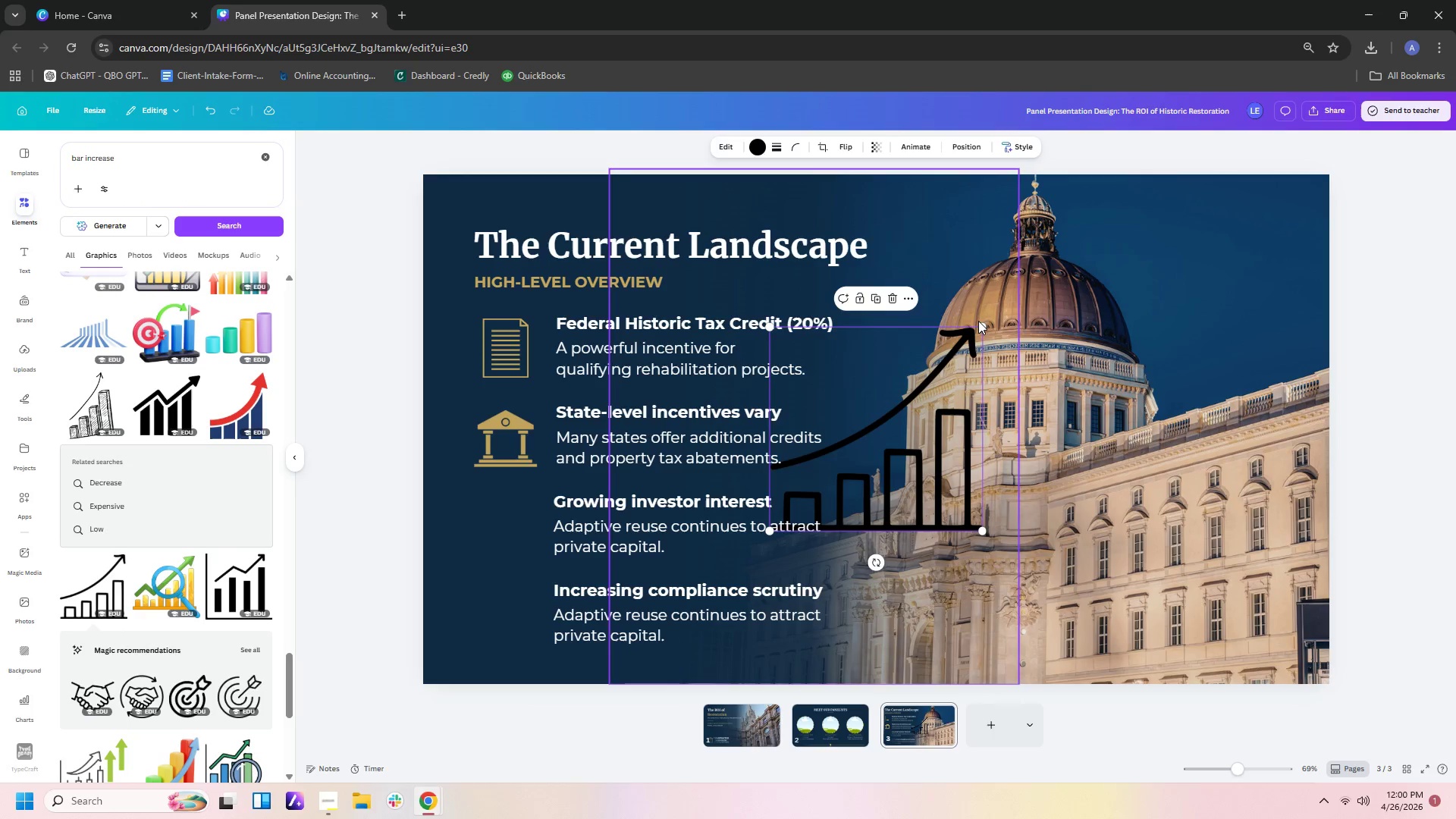 
left_click_drag(start_coordinate=[981, 327], to_coordinate=[858, 491])
 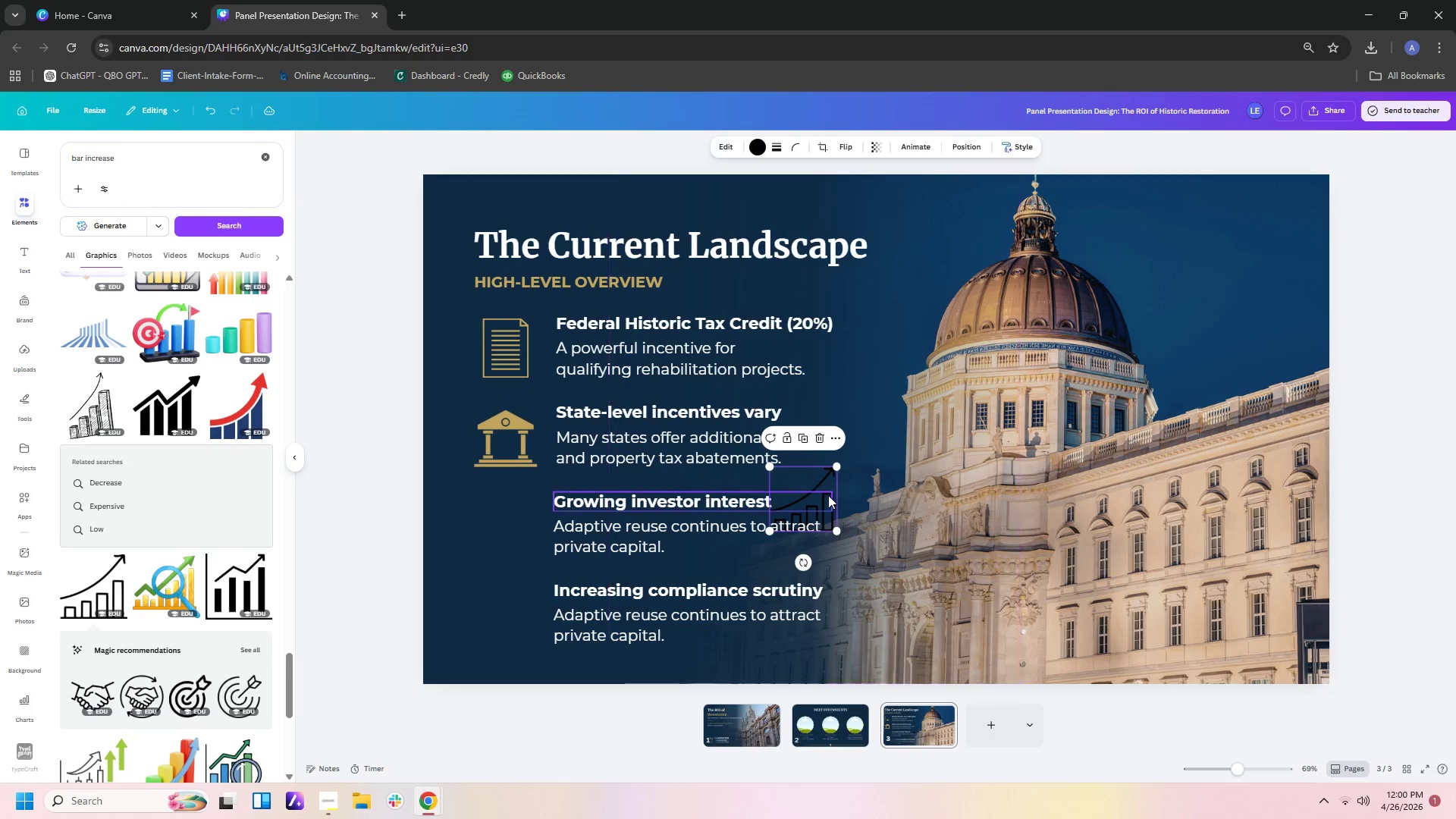 
left_click_drag(start_coordinate=[828, 495], to_coordinate=[532, 513])
 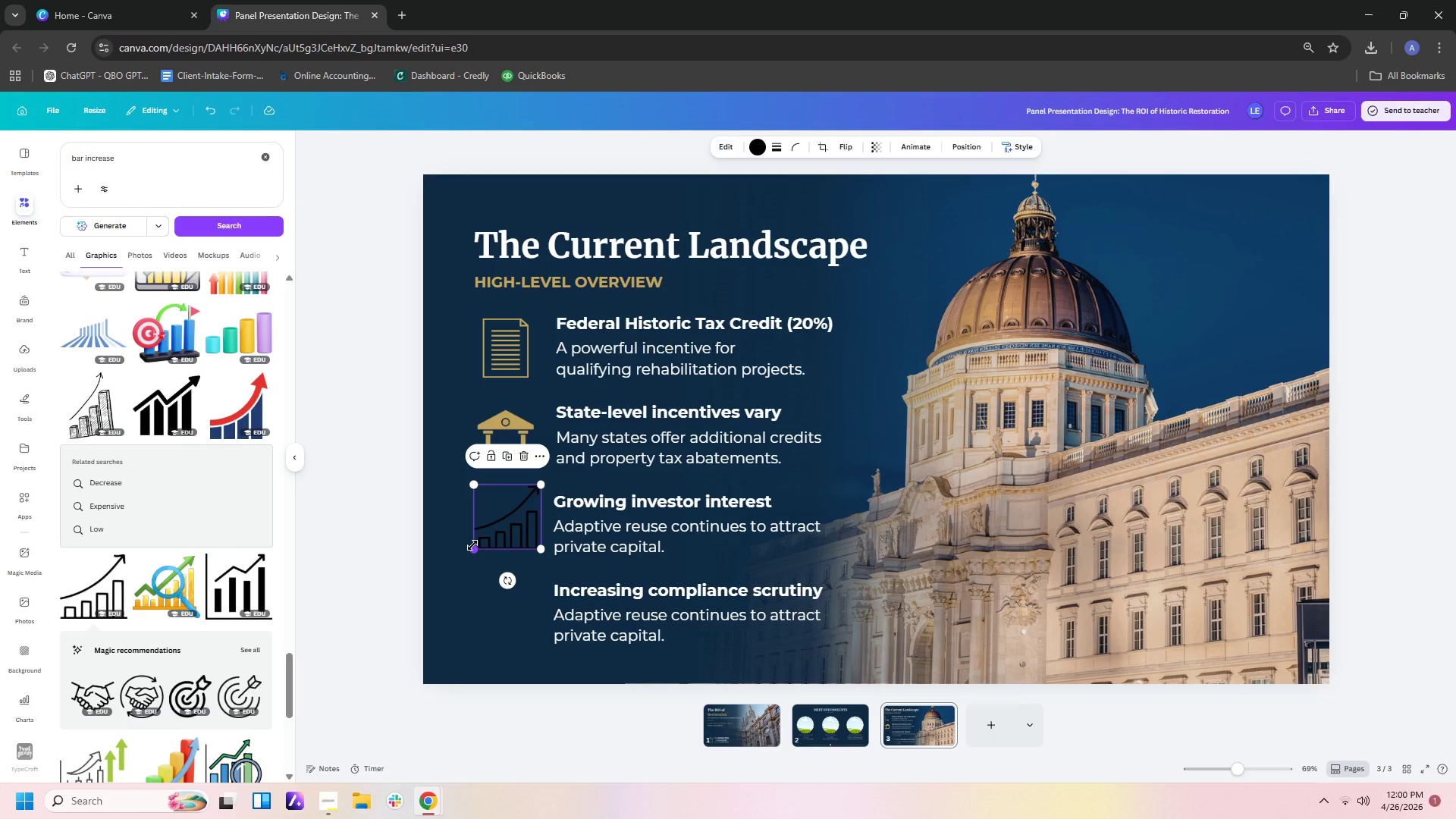 
left_click_drag(start_coordinate=[472, 545], to_coordinate=[480, 543])
 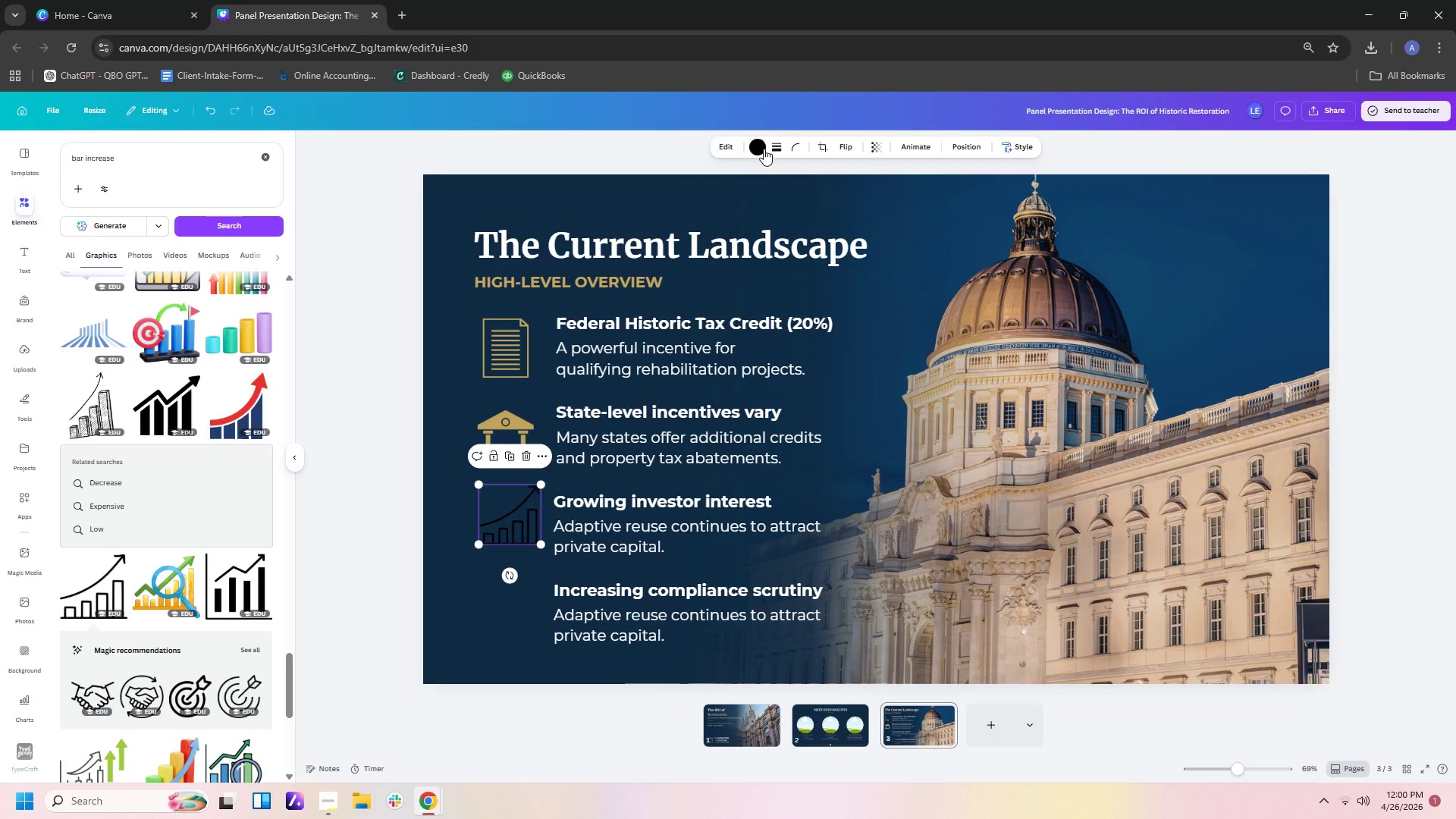 
left_click([759, 144])
 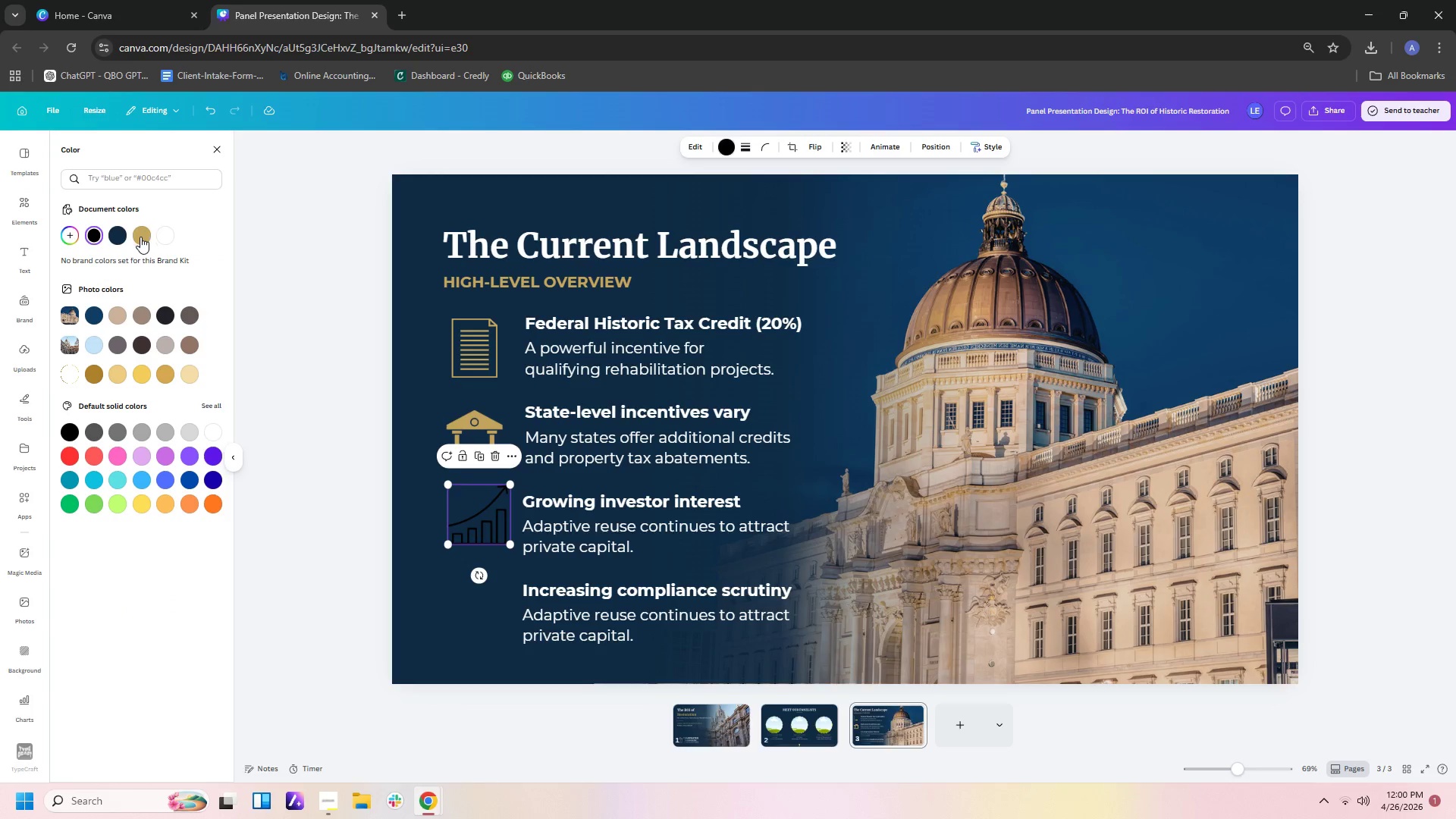 
left_click([140, 240])
 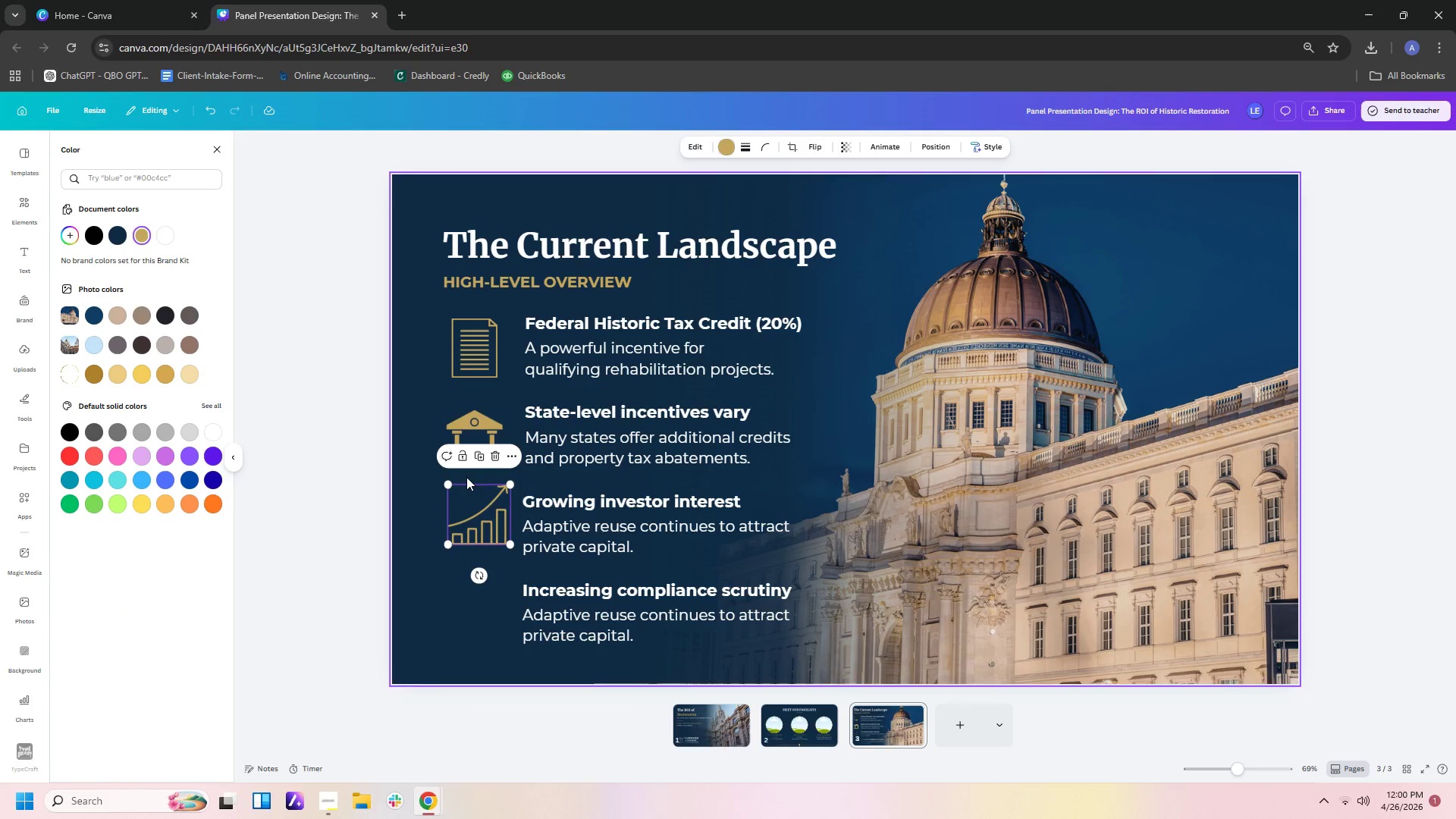 
left_click_drag(start_coordinate=[490, 514], to_coordinate=[488, 529])
 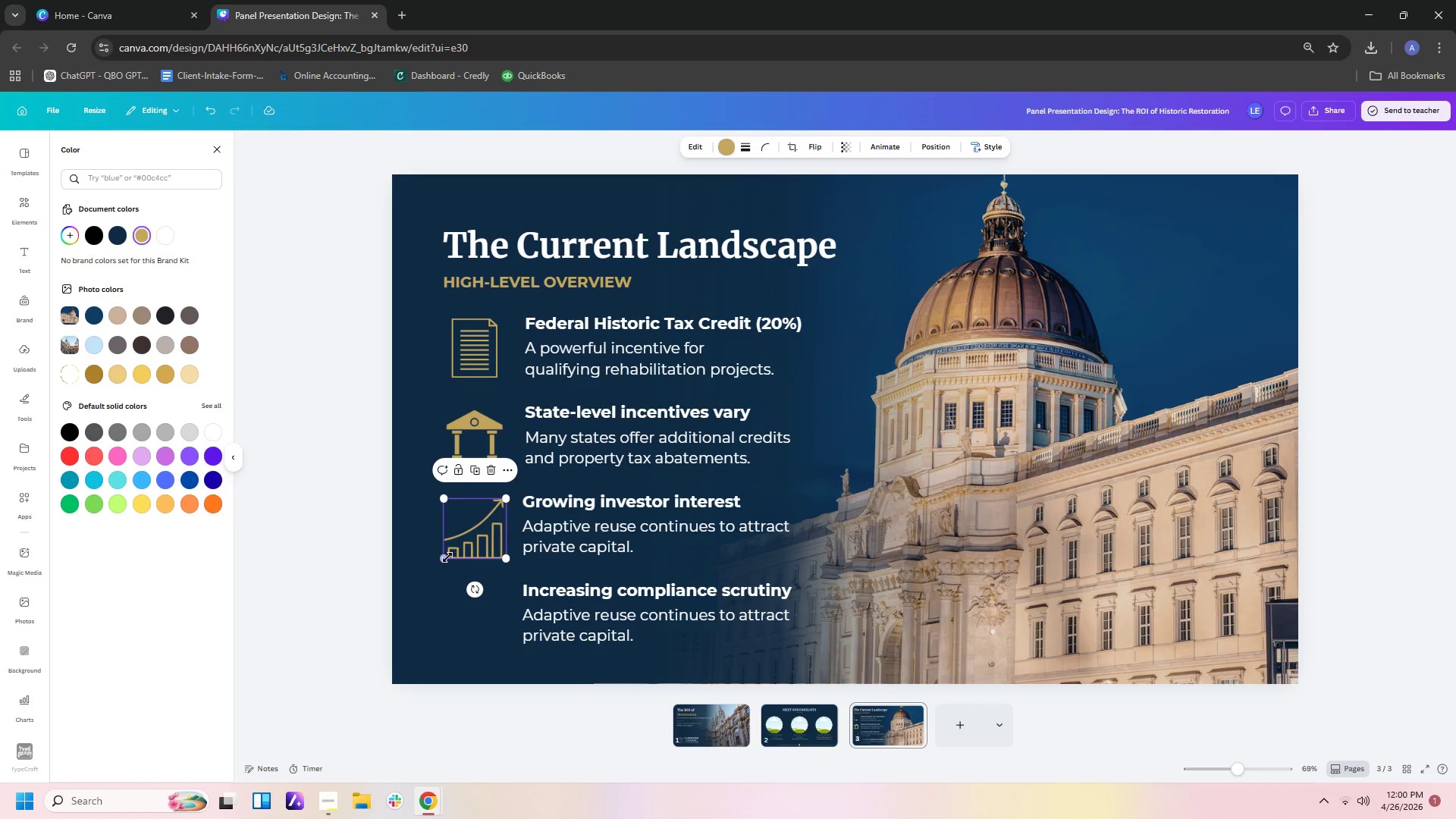 
left_click_drag(start_coordinate=[446, 557], to_coordinate=[446, 553])
 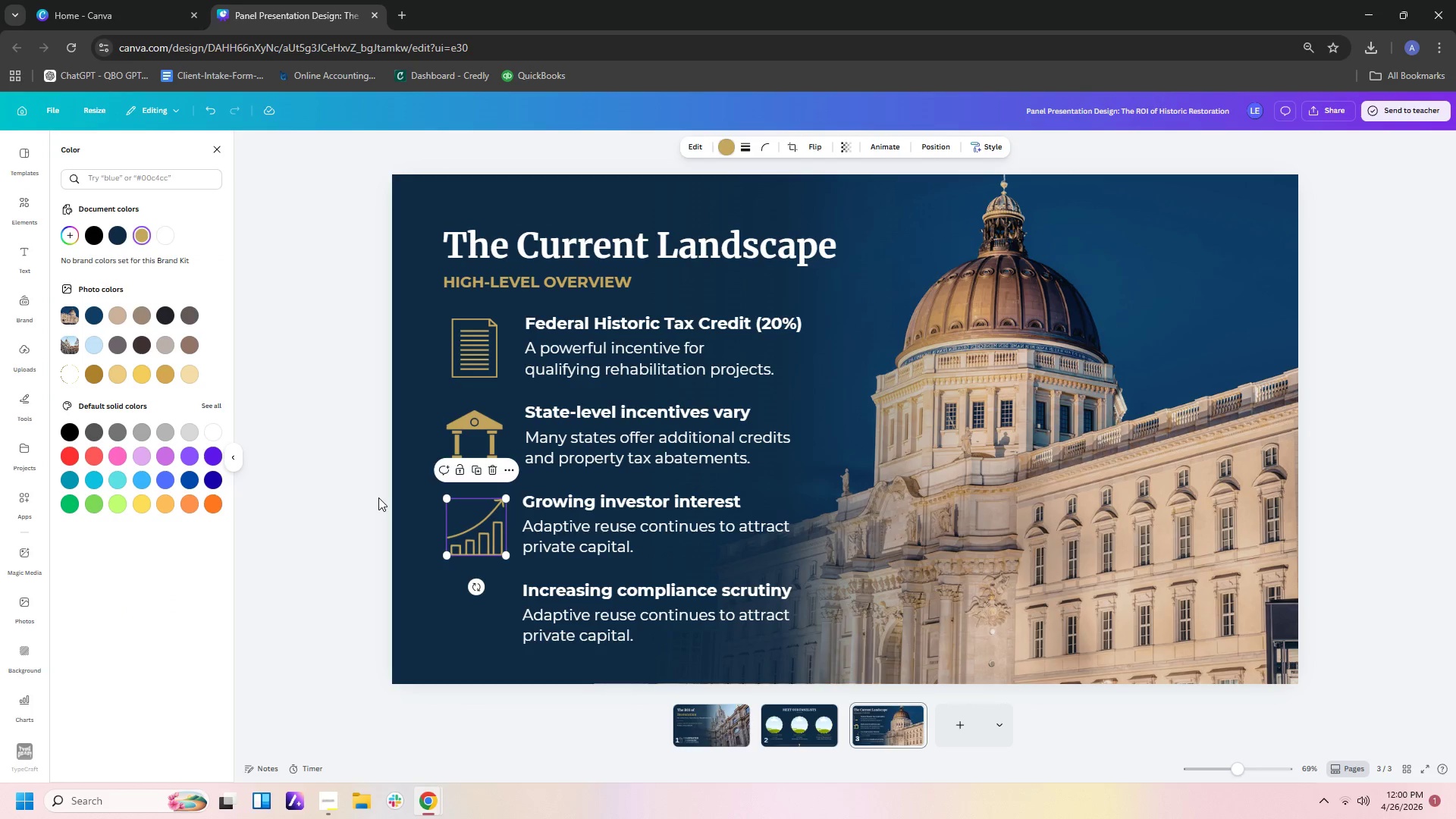 
left_click([378, 497])
 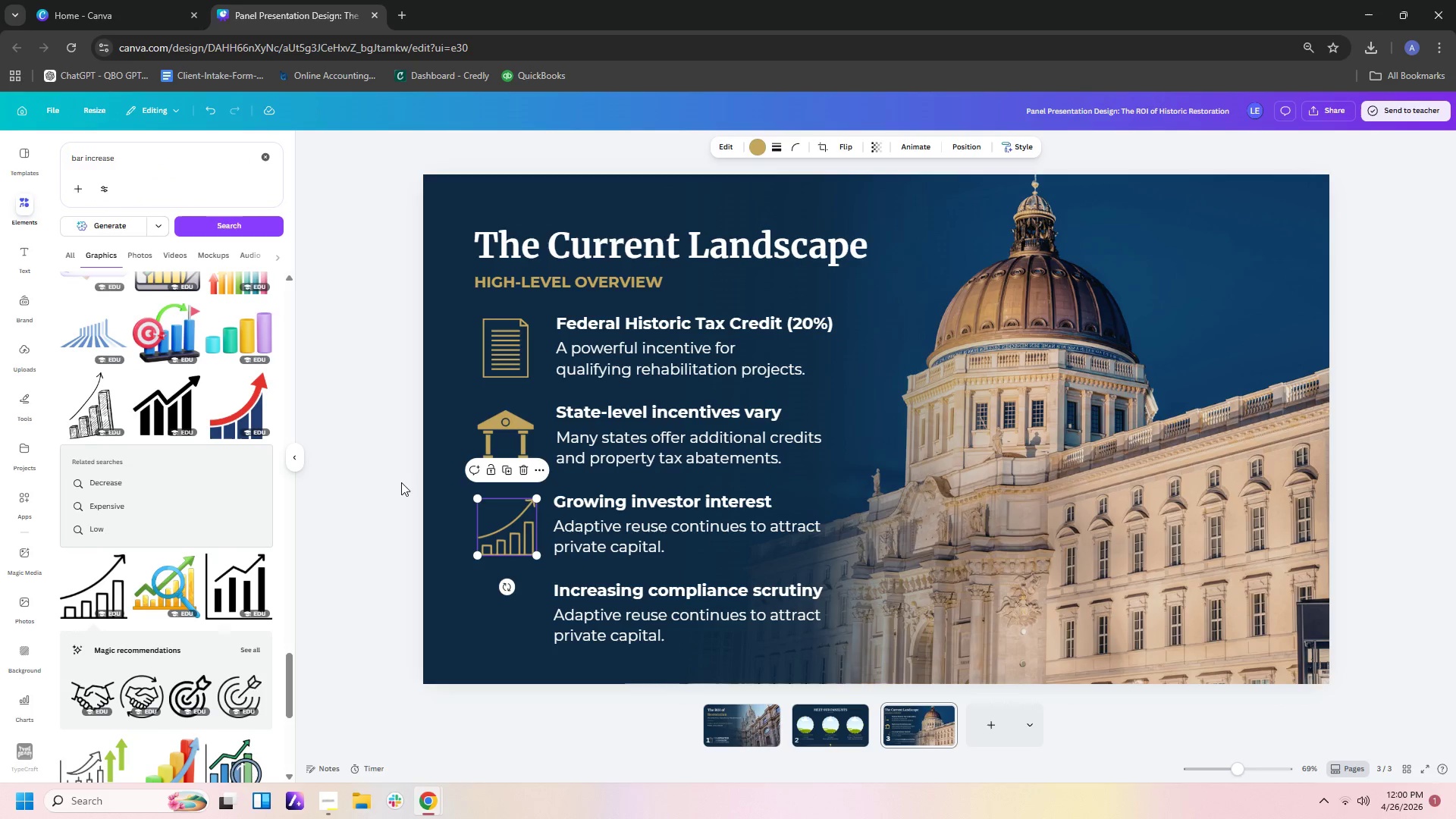 
left_click([401, 482])
 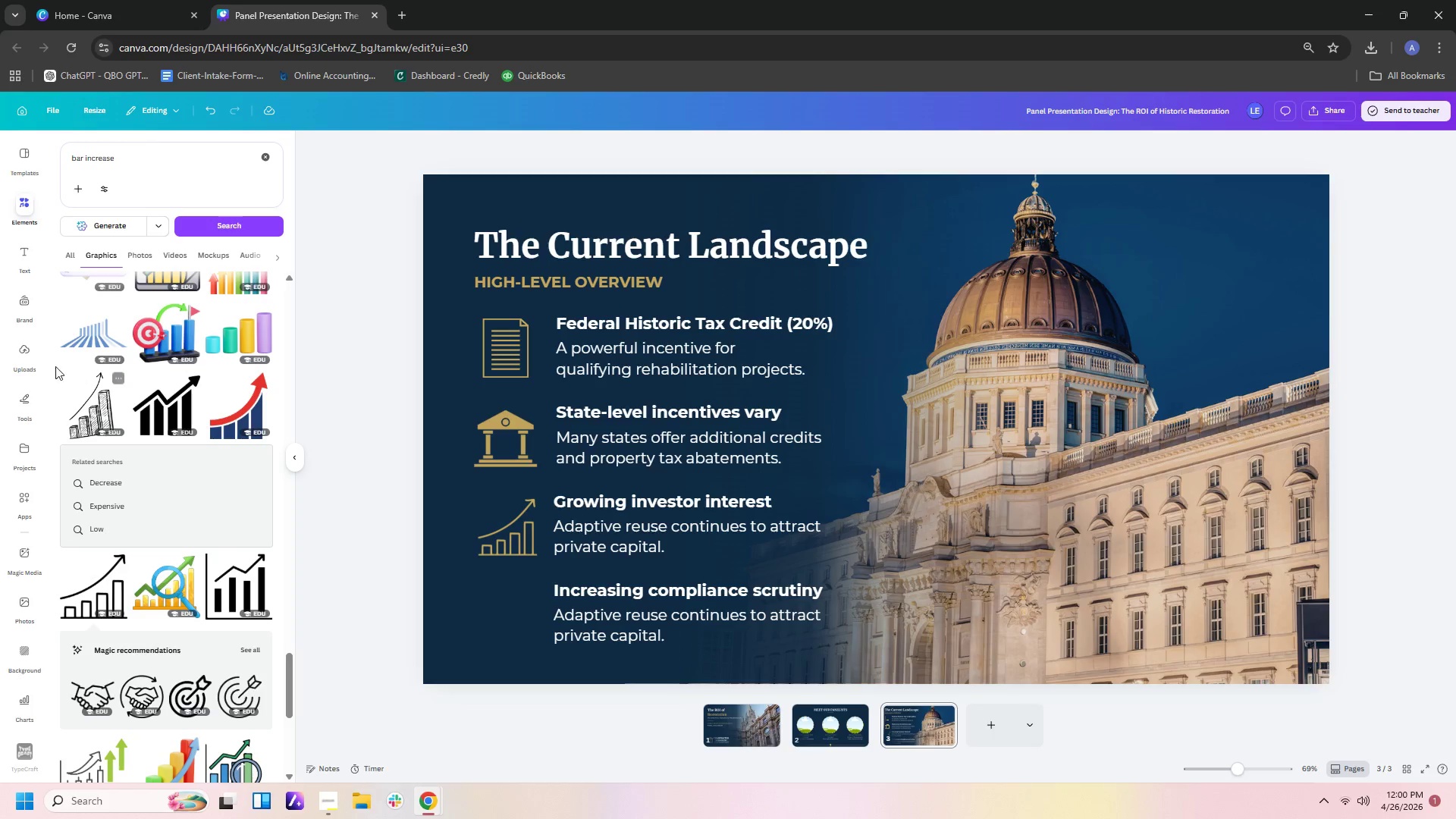 
left_click_drag(start_coordinate=[125, 164], to_coordinate=[0, 161])
 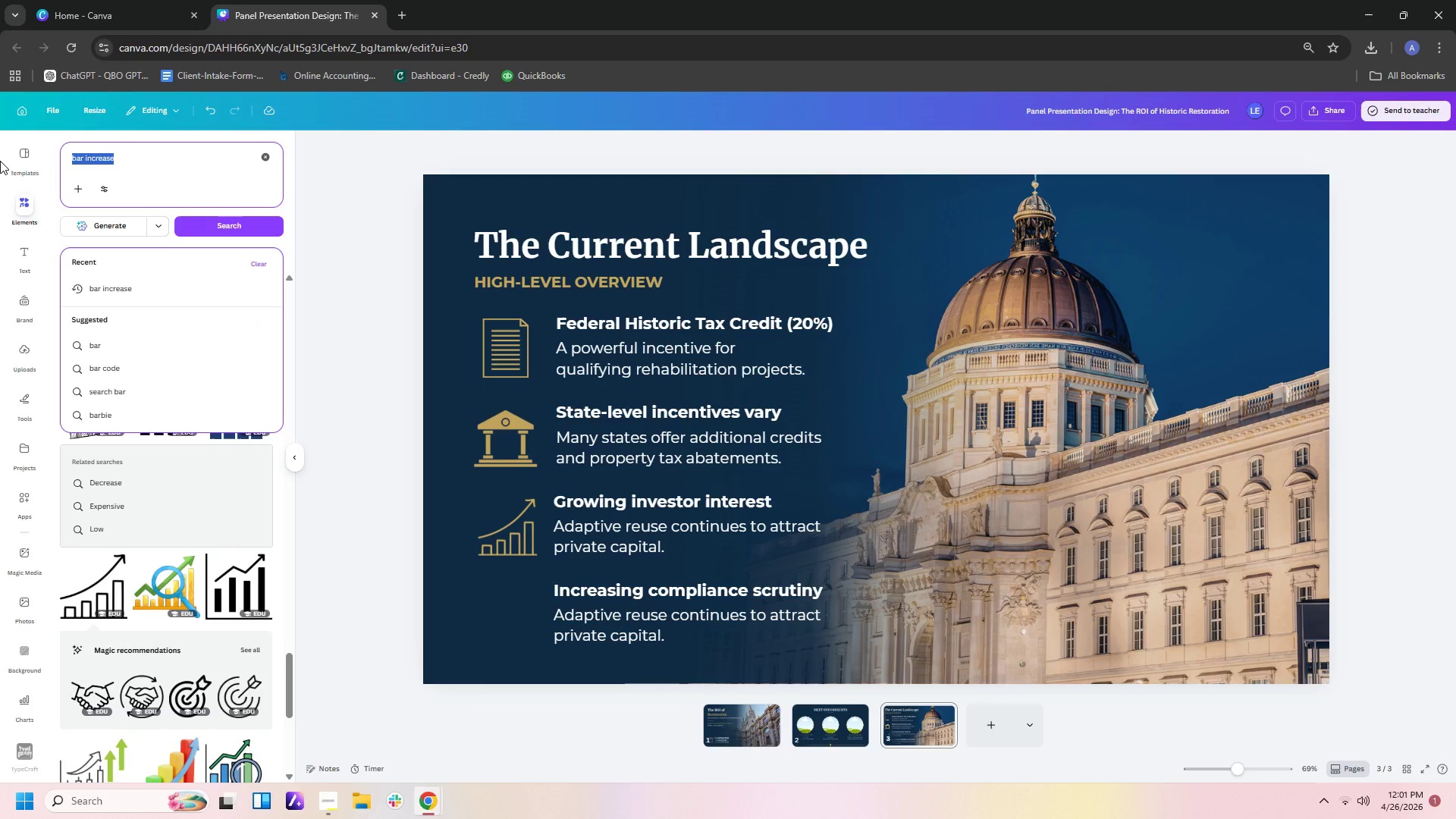 
type(compliance)
 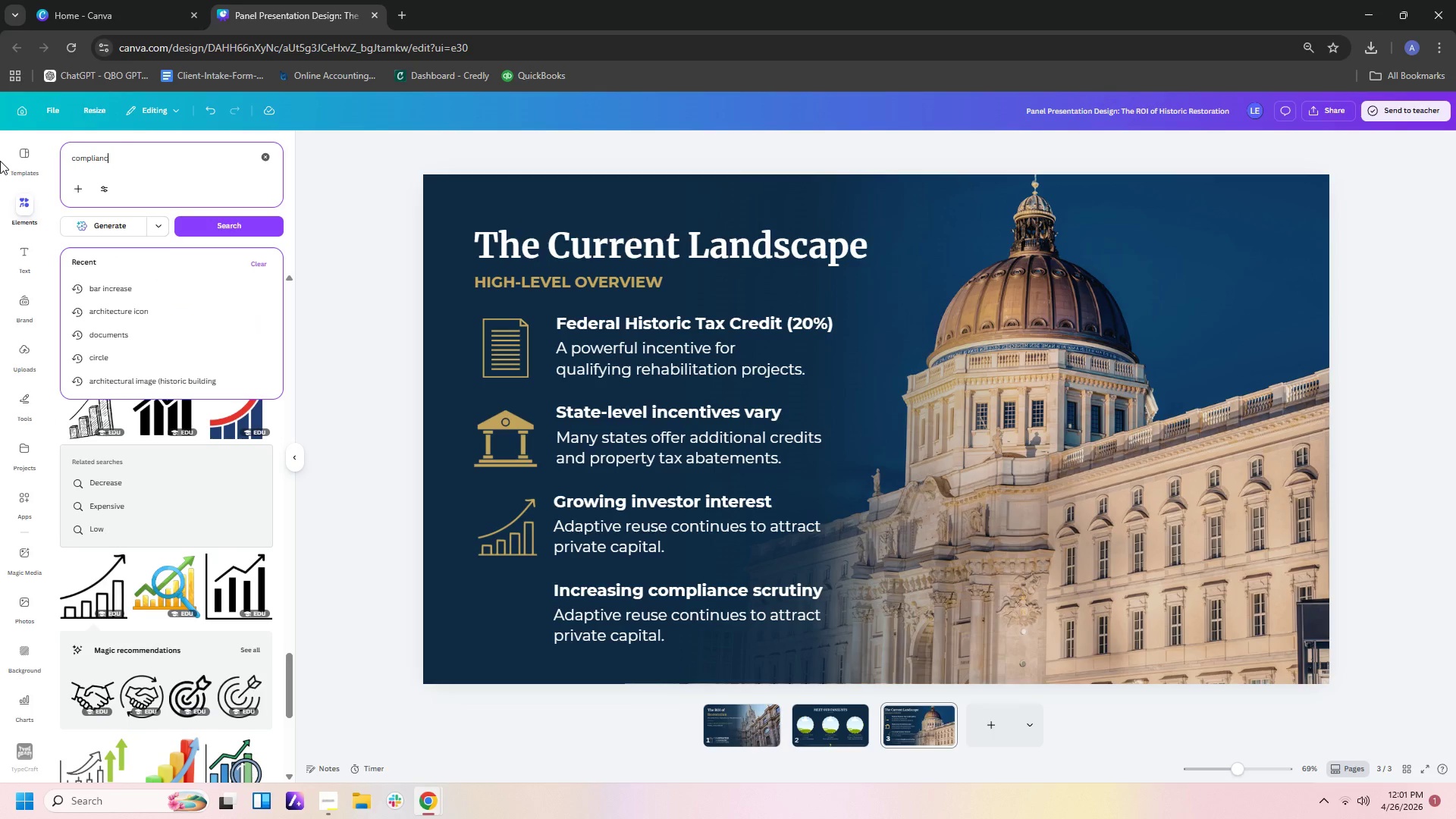 
key(Enter)
 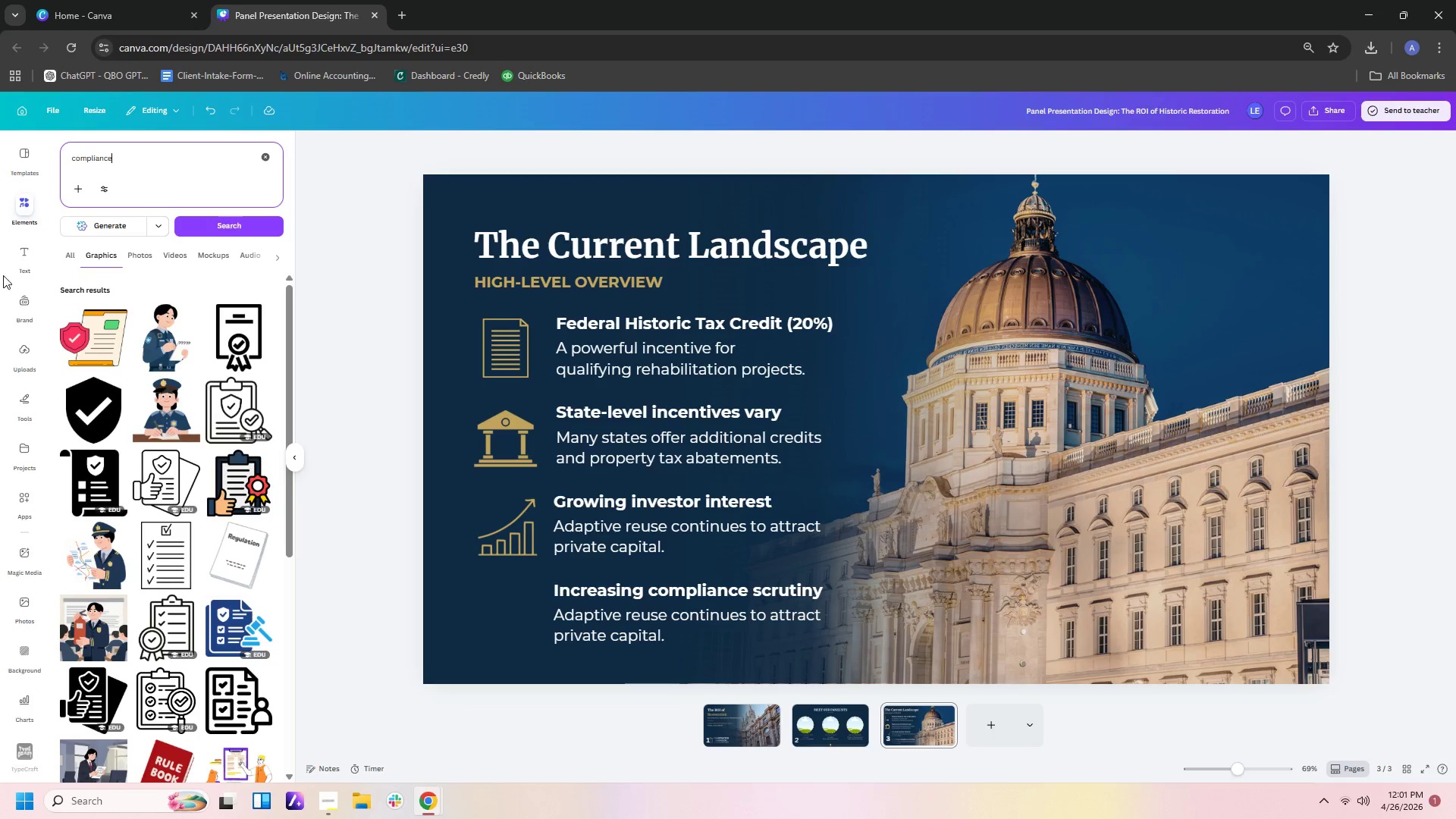 
wait(5.42)
 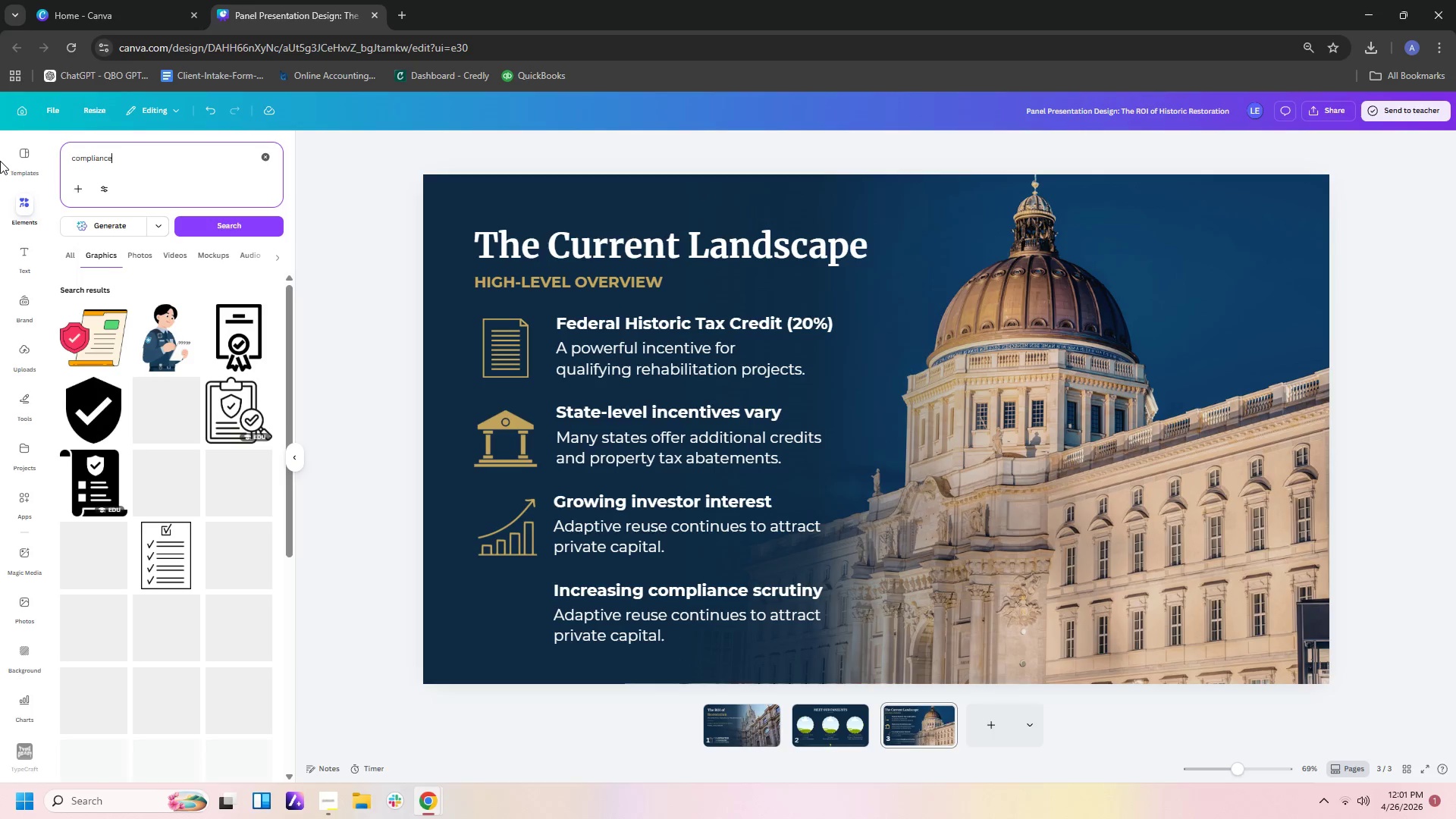 
left_click([100, 420])
 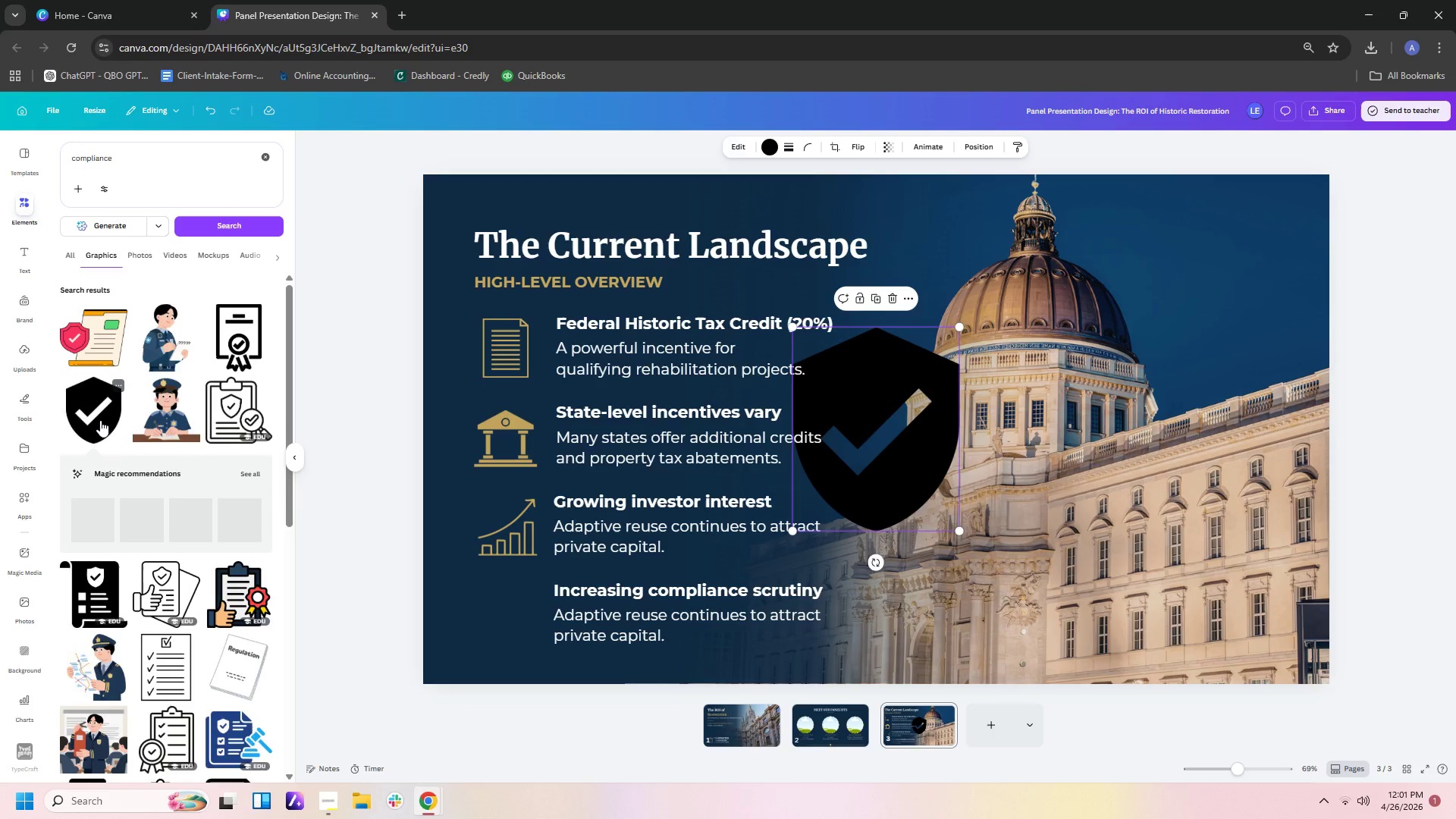 
scroll: coordinate [100, 420], scroll_direction: down, amount: 2.0
 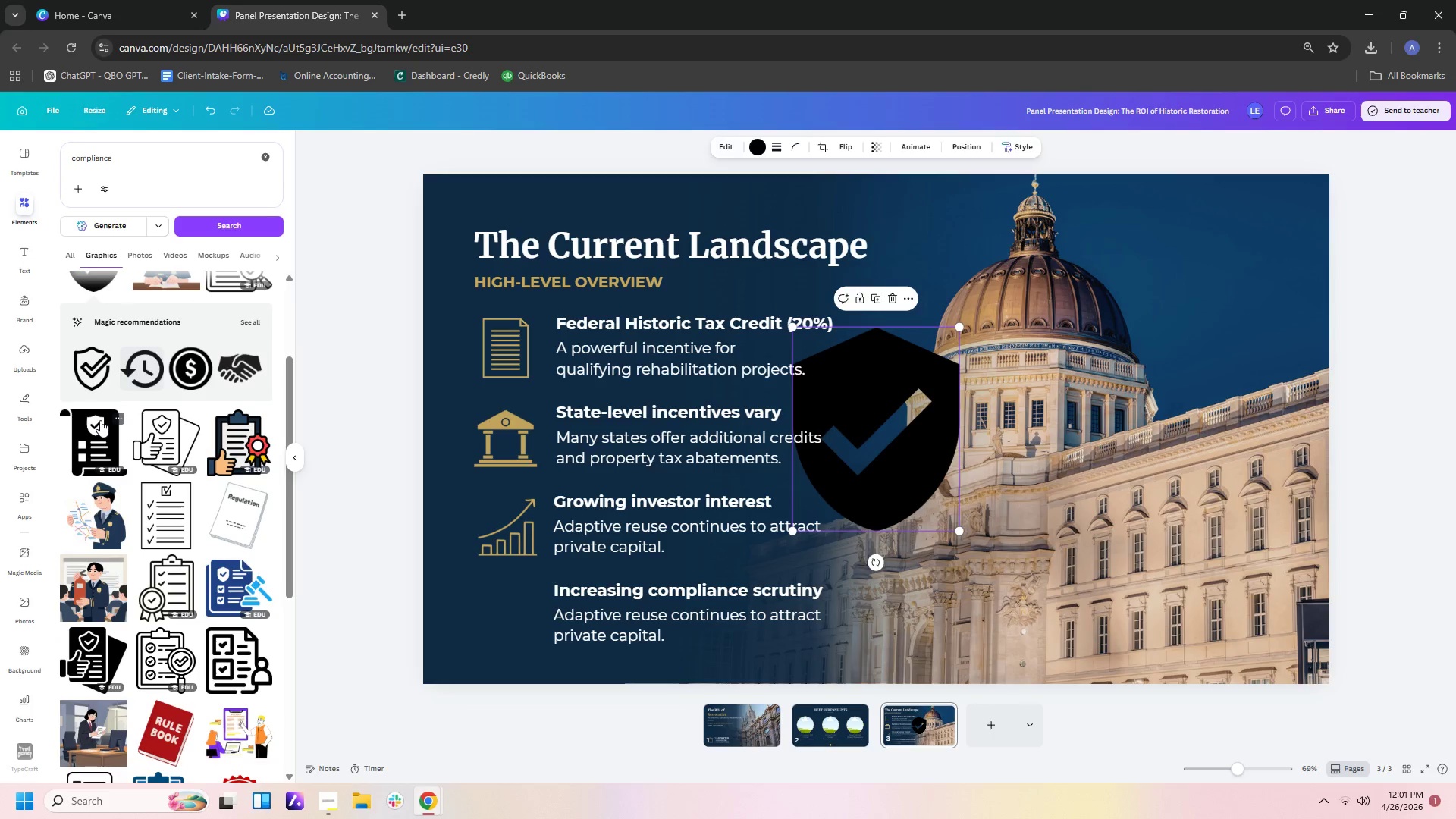 
scroll: coordinate [100, 420], scroll_direction: up, amount: 1.0
 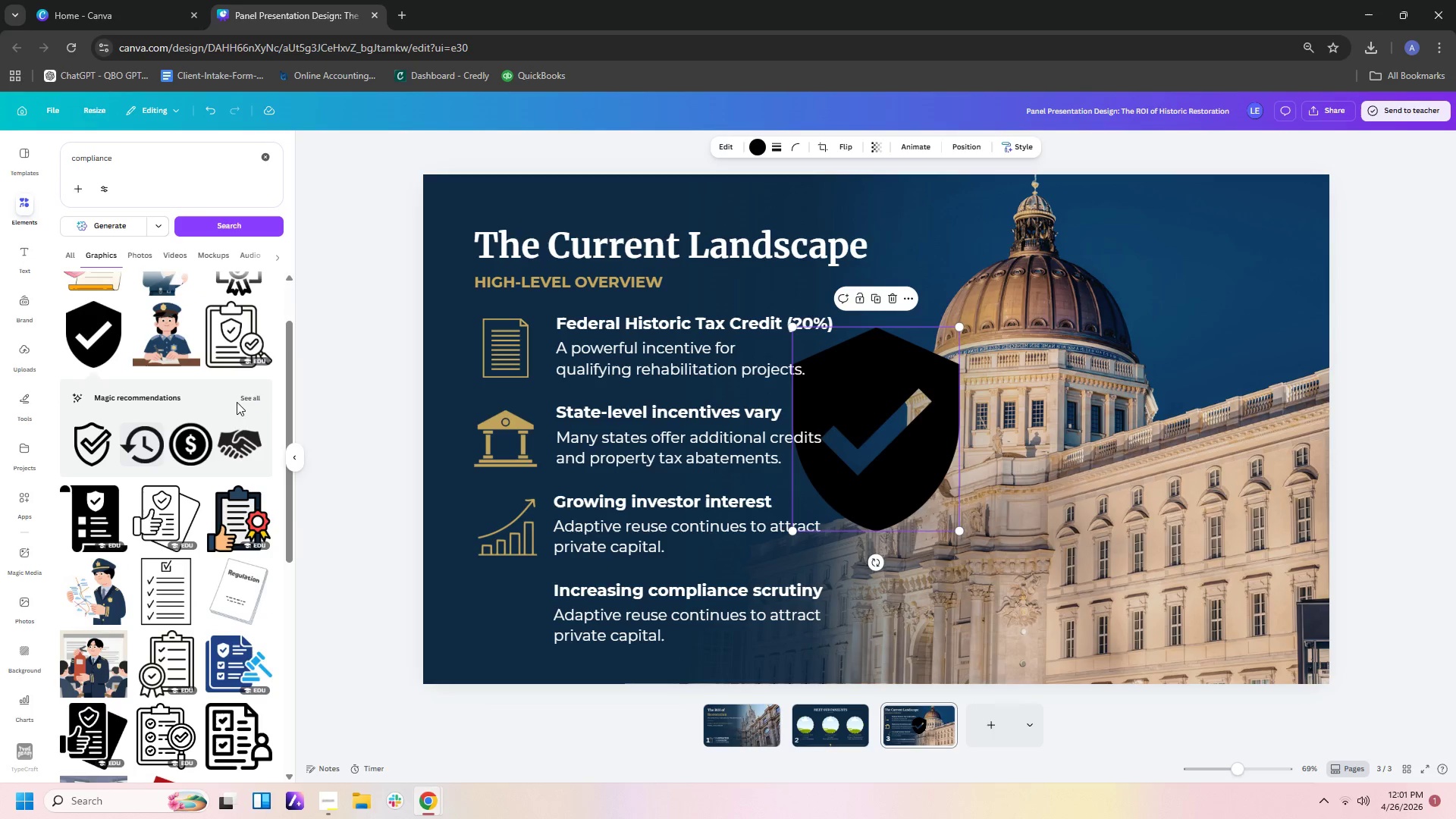 
left_click([244, 400])
 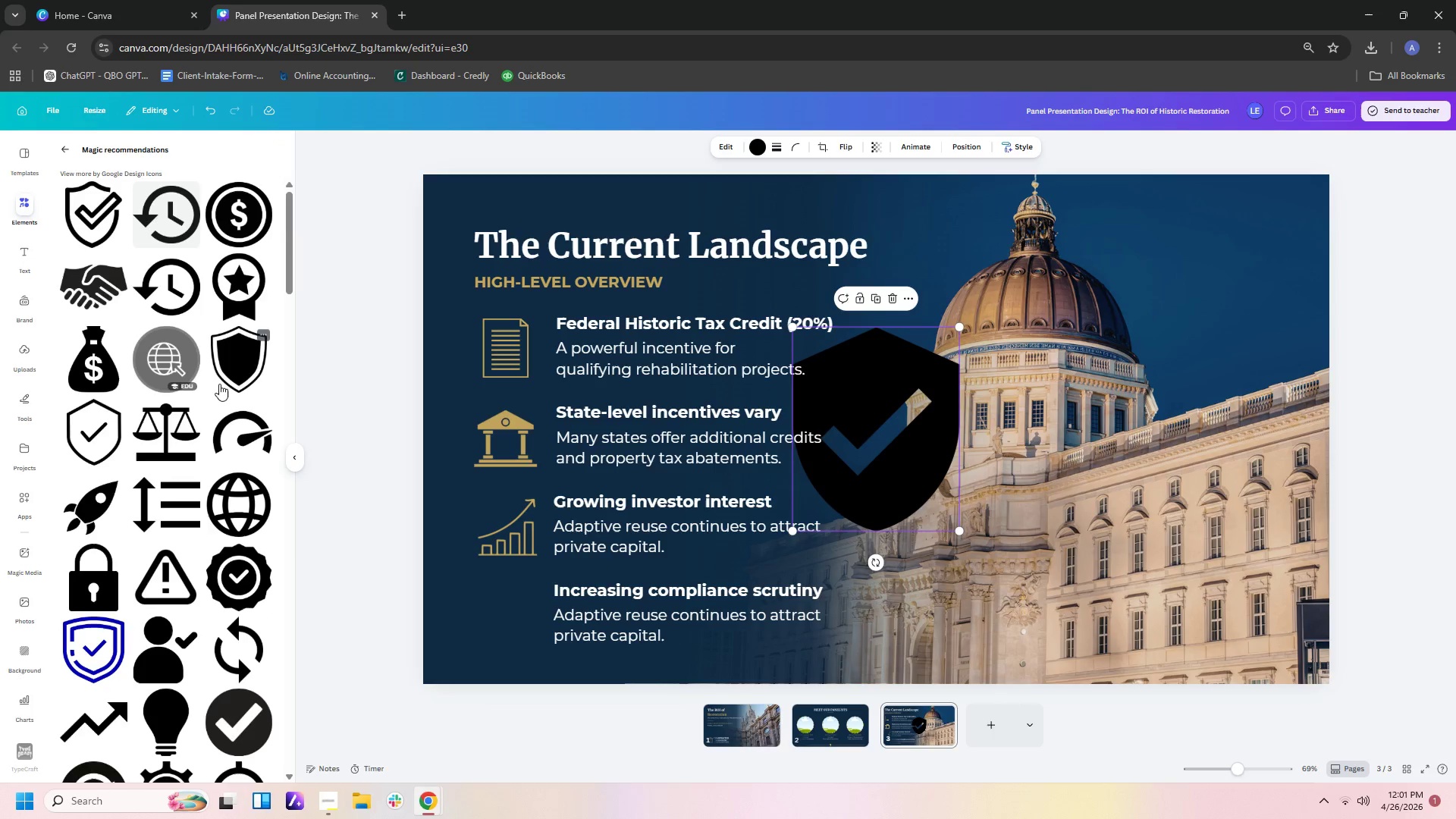 
left_click([73, 427])
 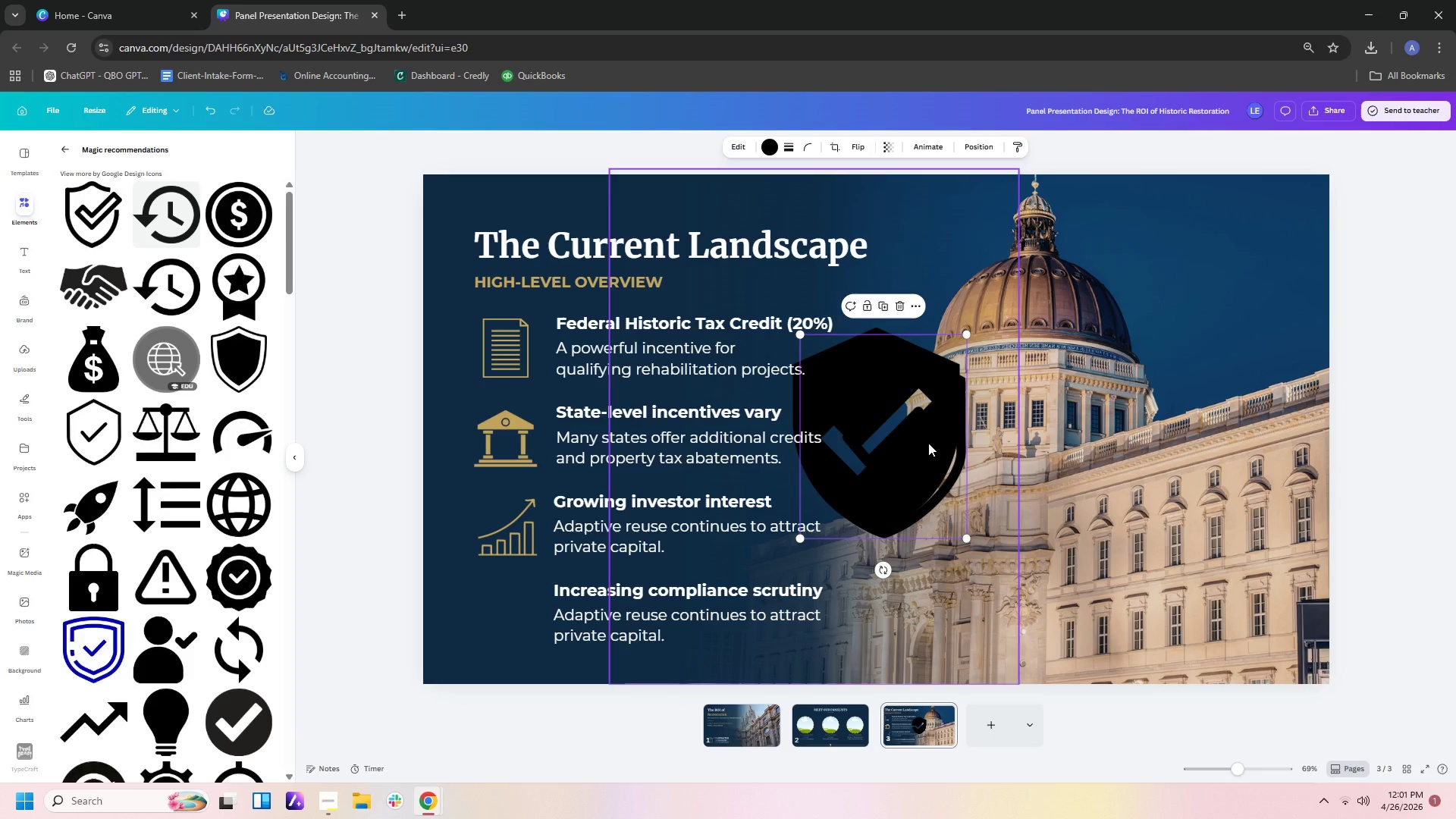 
left_click_drag(start_coordinate=[920, 443], to_coordinate=[588, 579])
 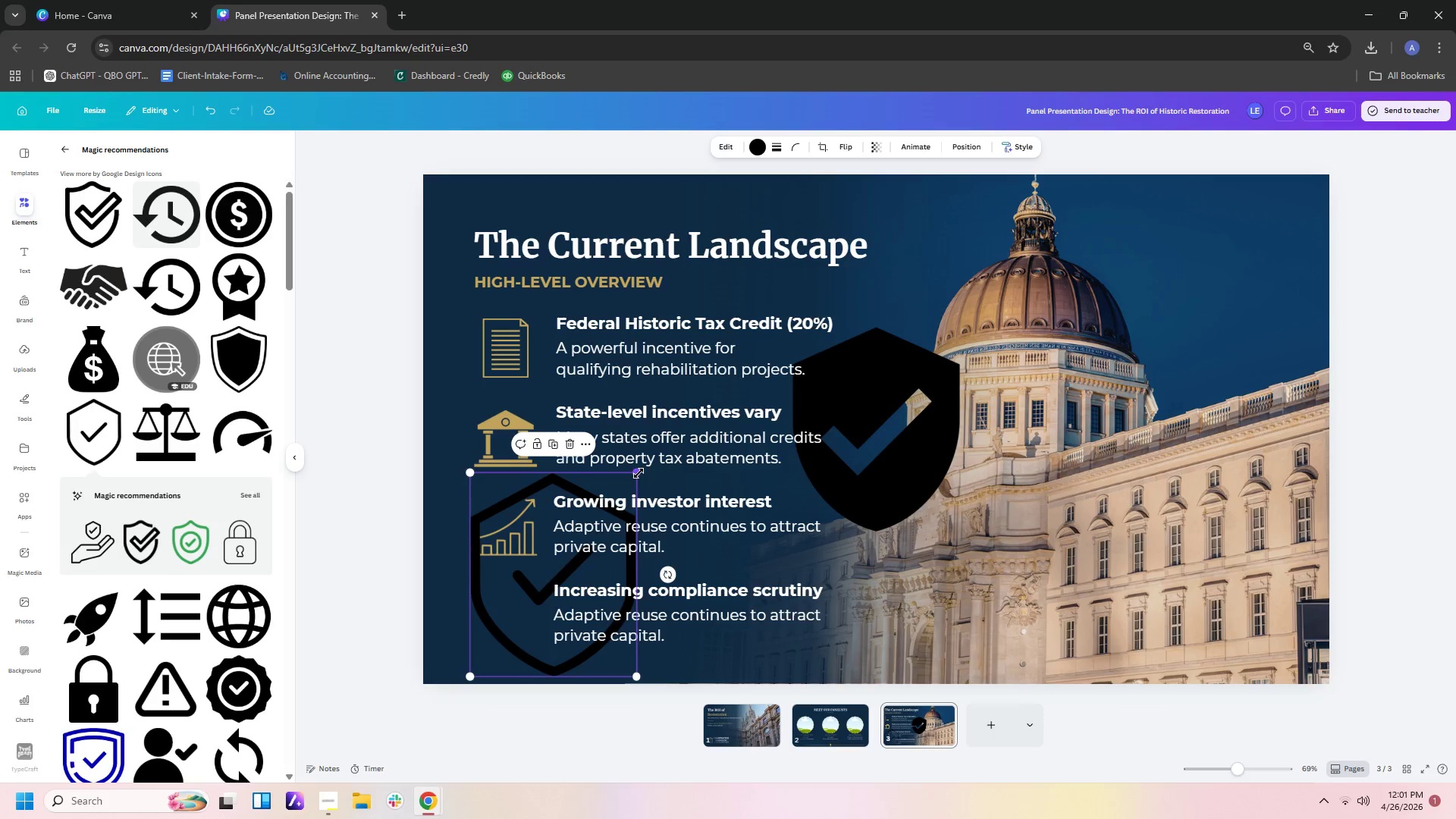 
left_click_drag(start_coordinate=[639, 473], to_coordinate=[519, 613])
 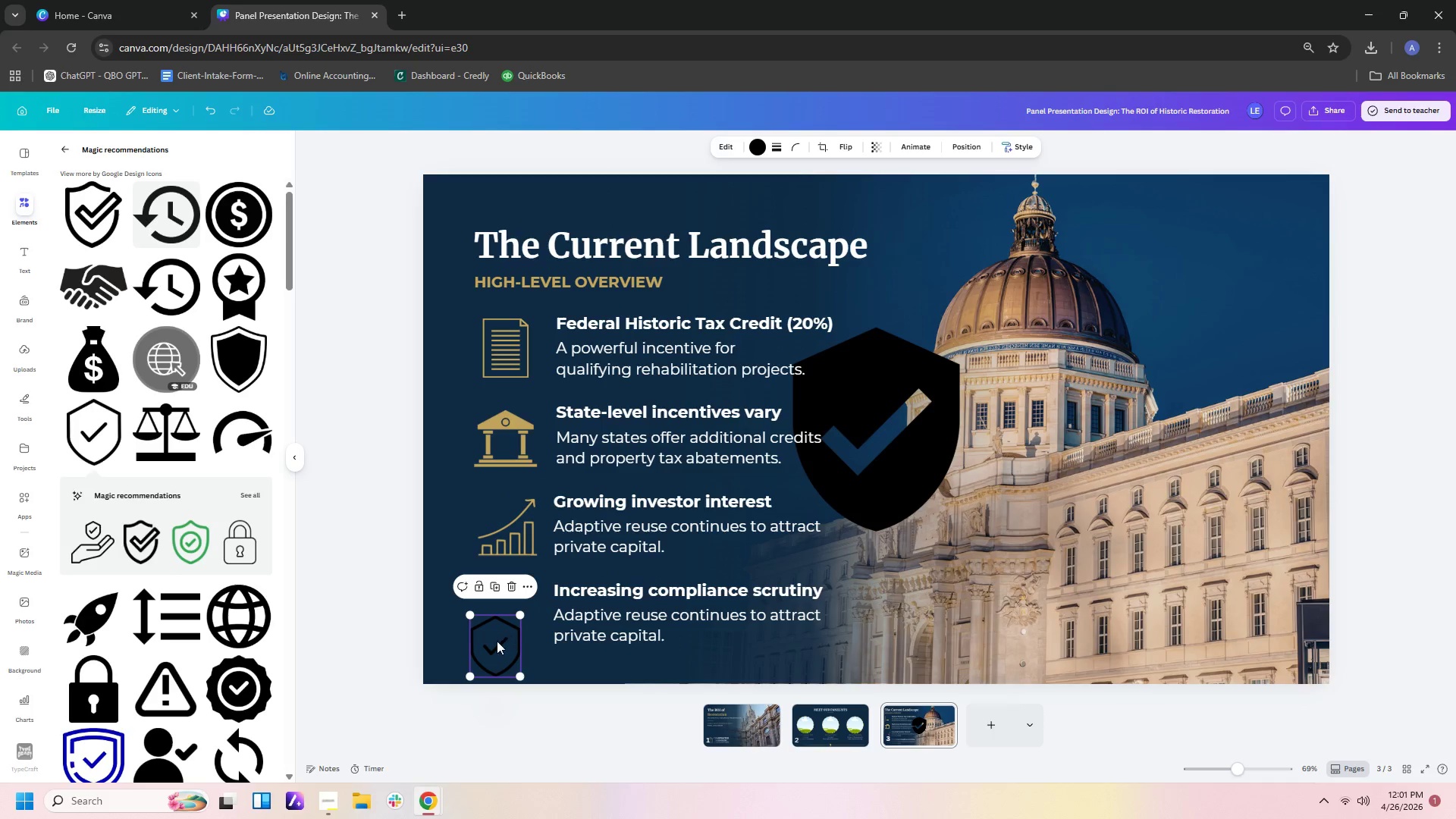 
left_click_drag(start_coordinate=[497, 641], to_coordinate=[512, 607])
 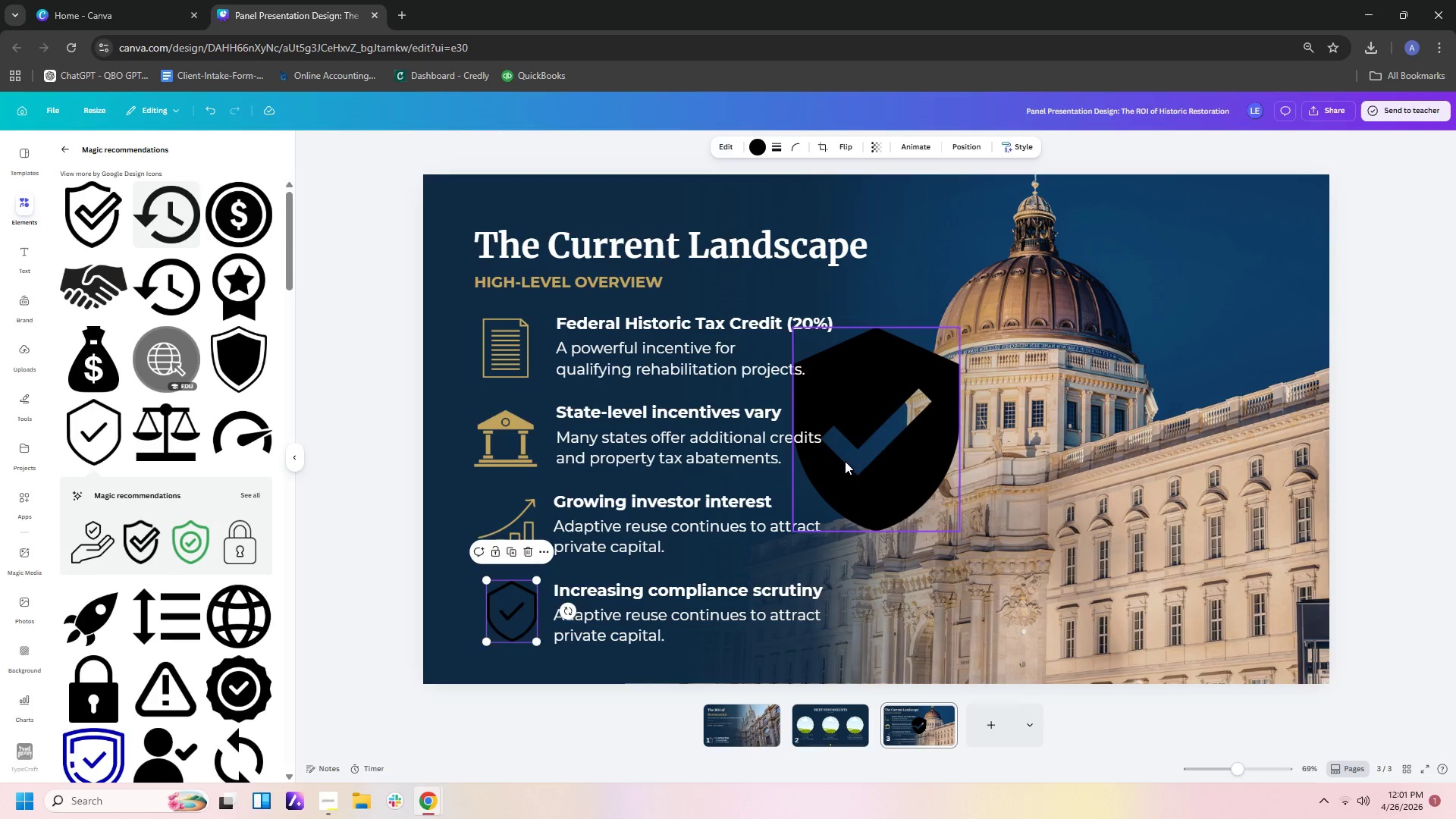 
left_click([859, 448])
 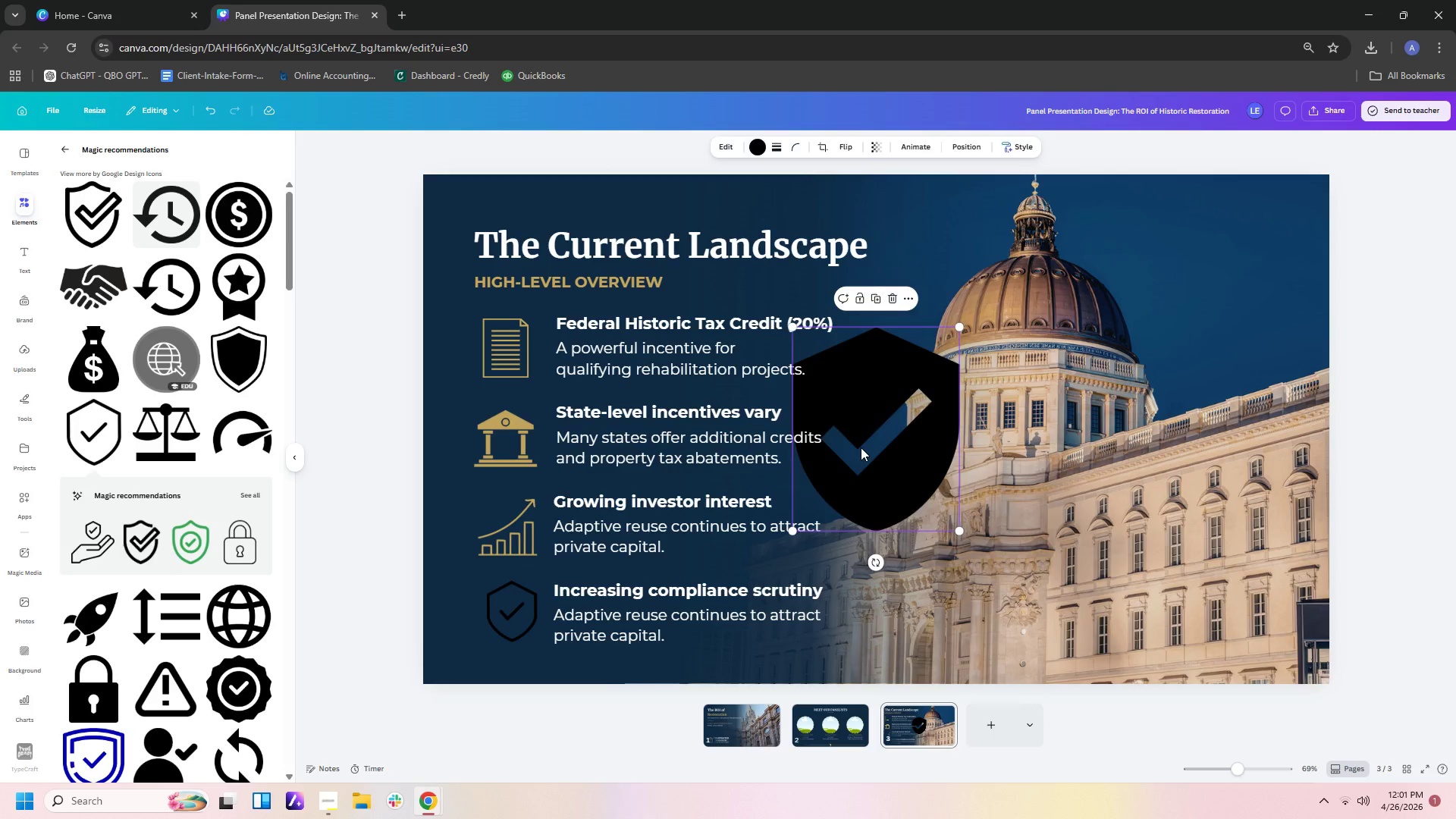 
key(Delete)
 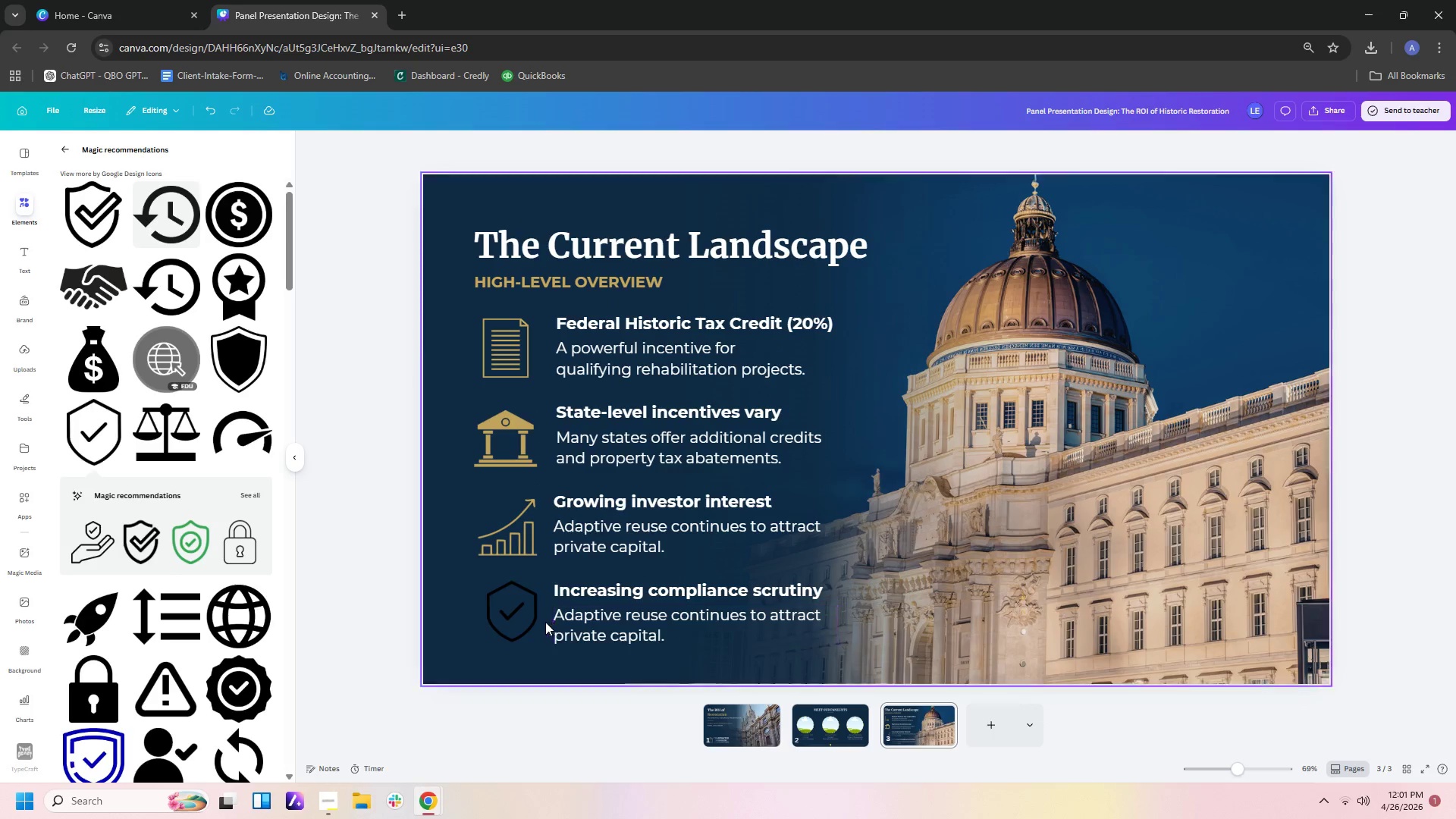 
left_click_drag(start_coordinate=[517, 622], to_coordinate=[511, 622])
 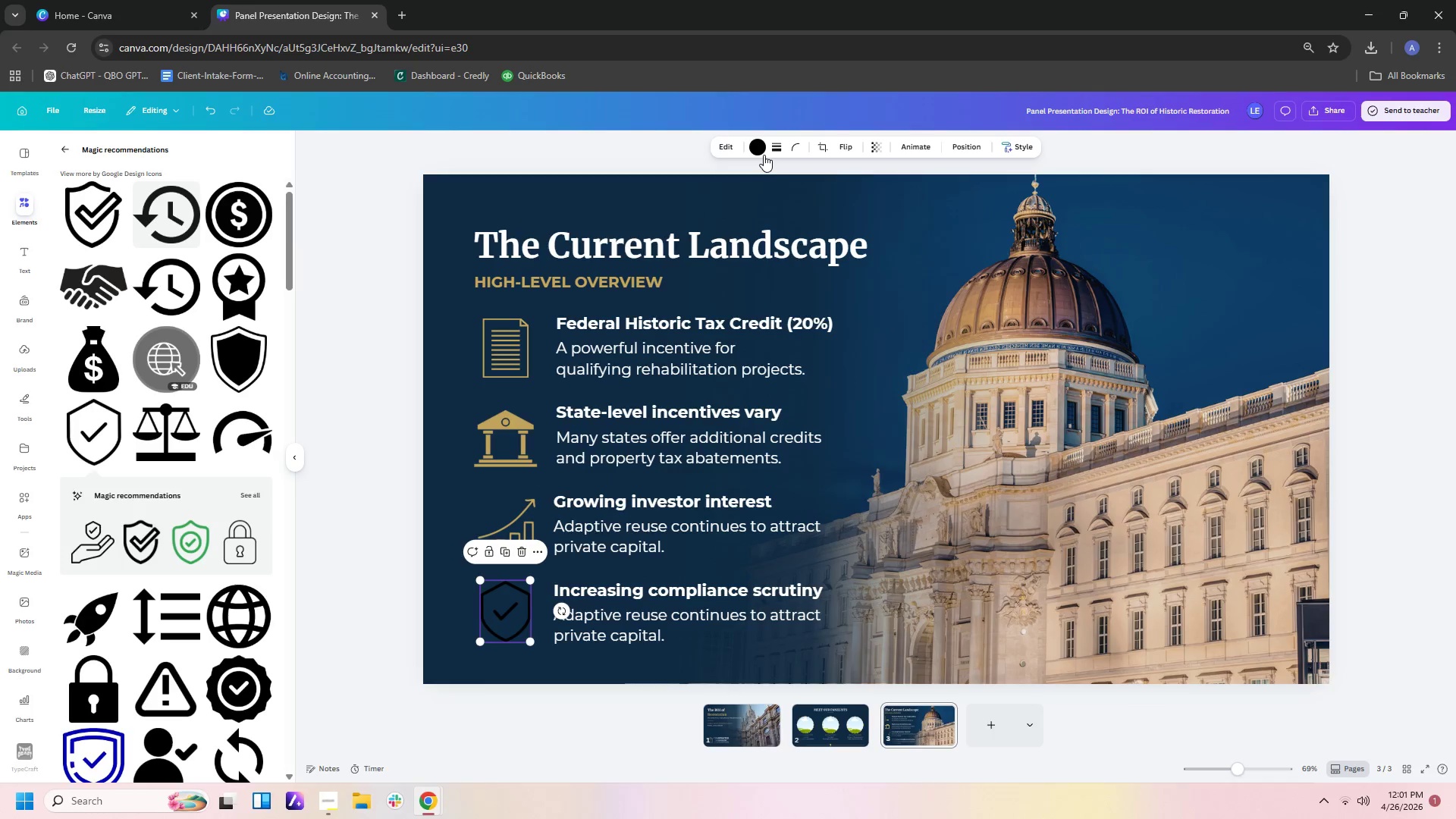 
left_click([759, 153])
 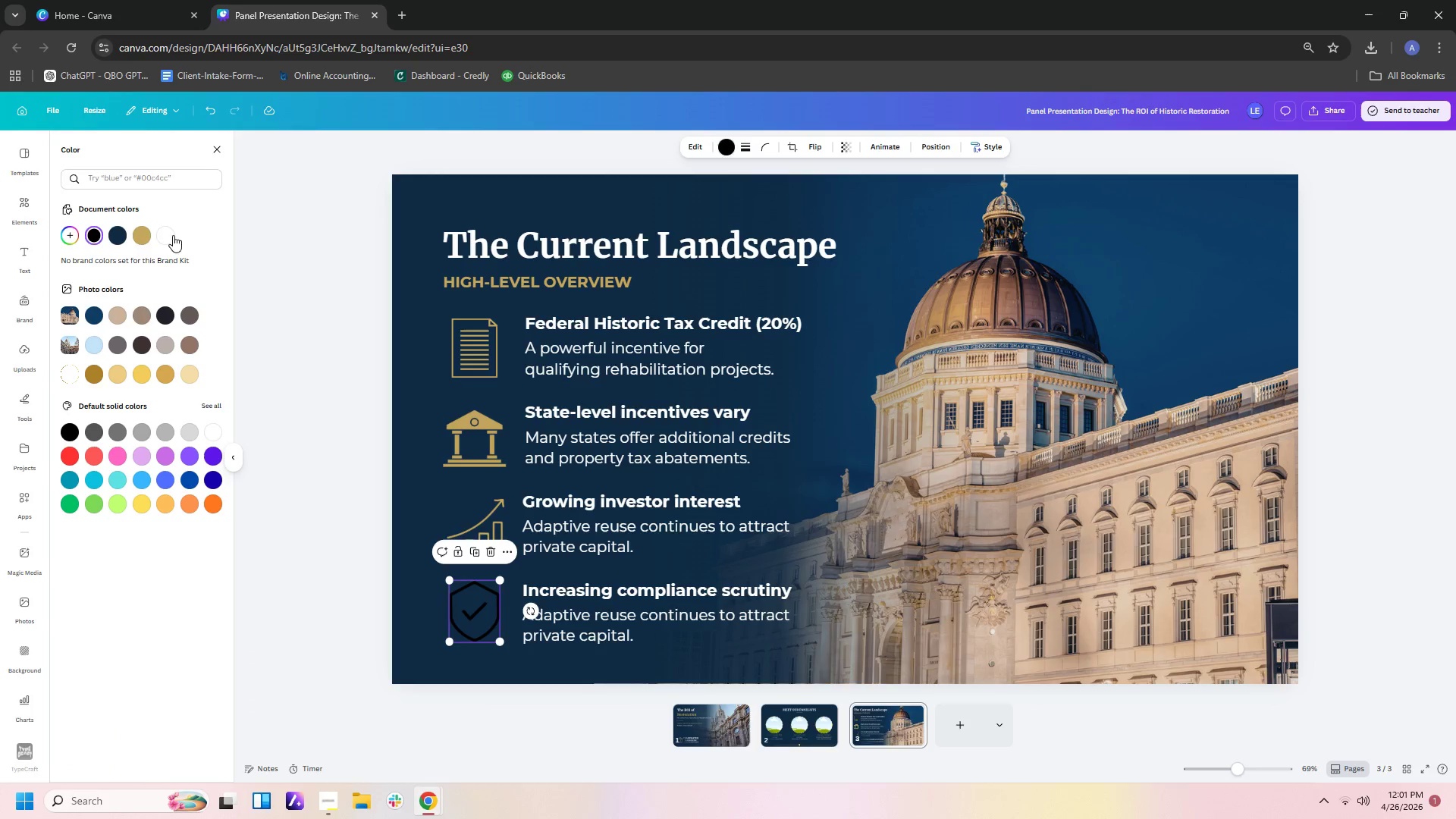 
left_click([143, 240])
 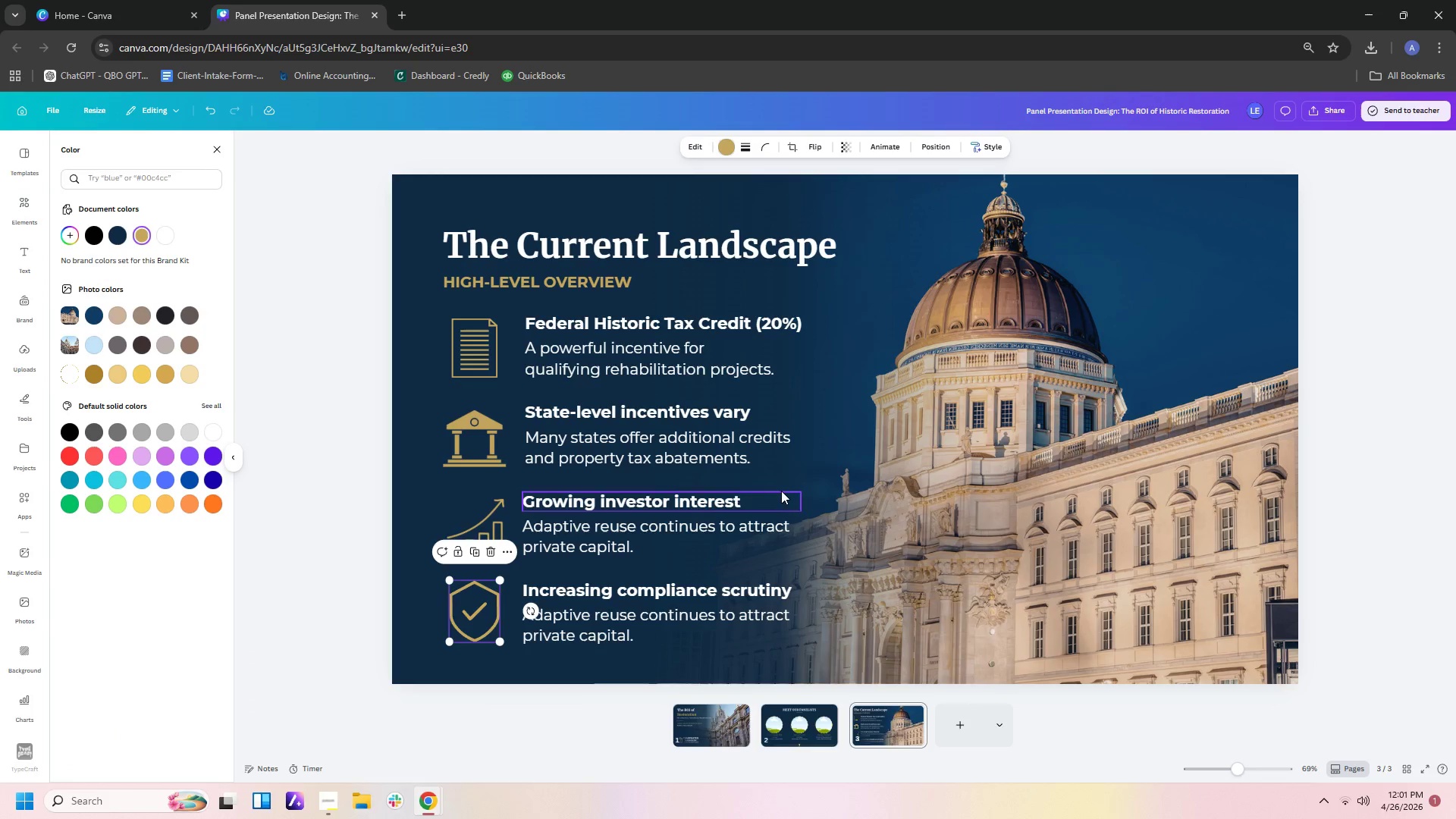 
left_click([926, 490])
 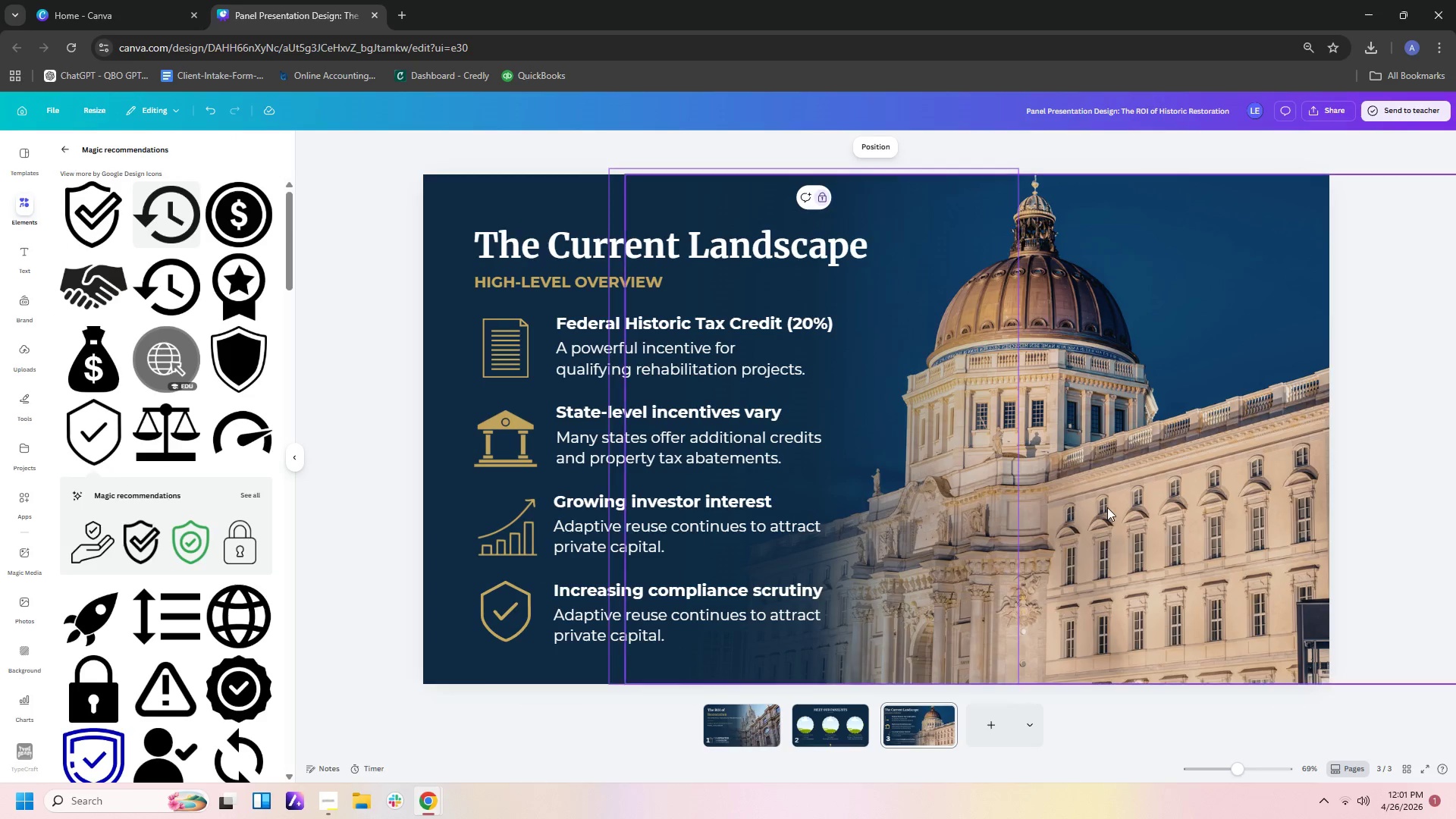 
left_click([1107, 507])
 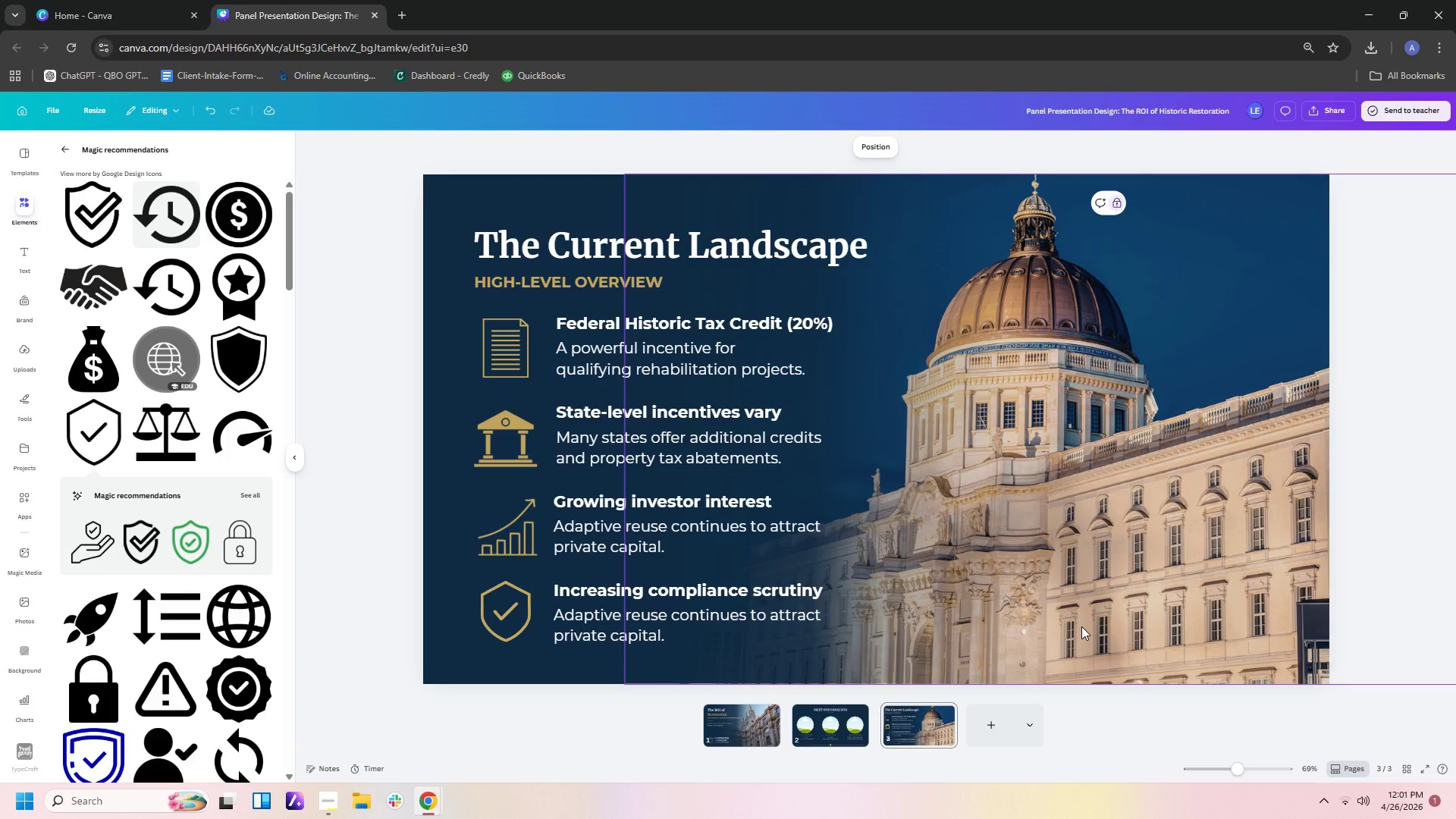 
wait(17.39)
 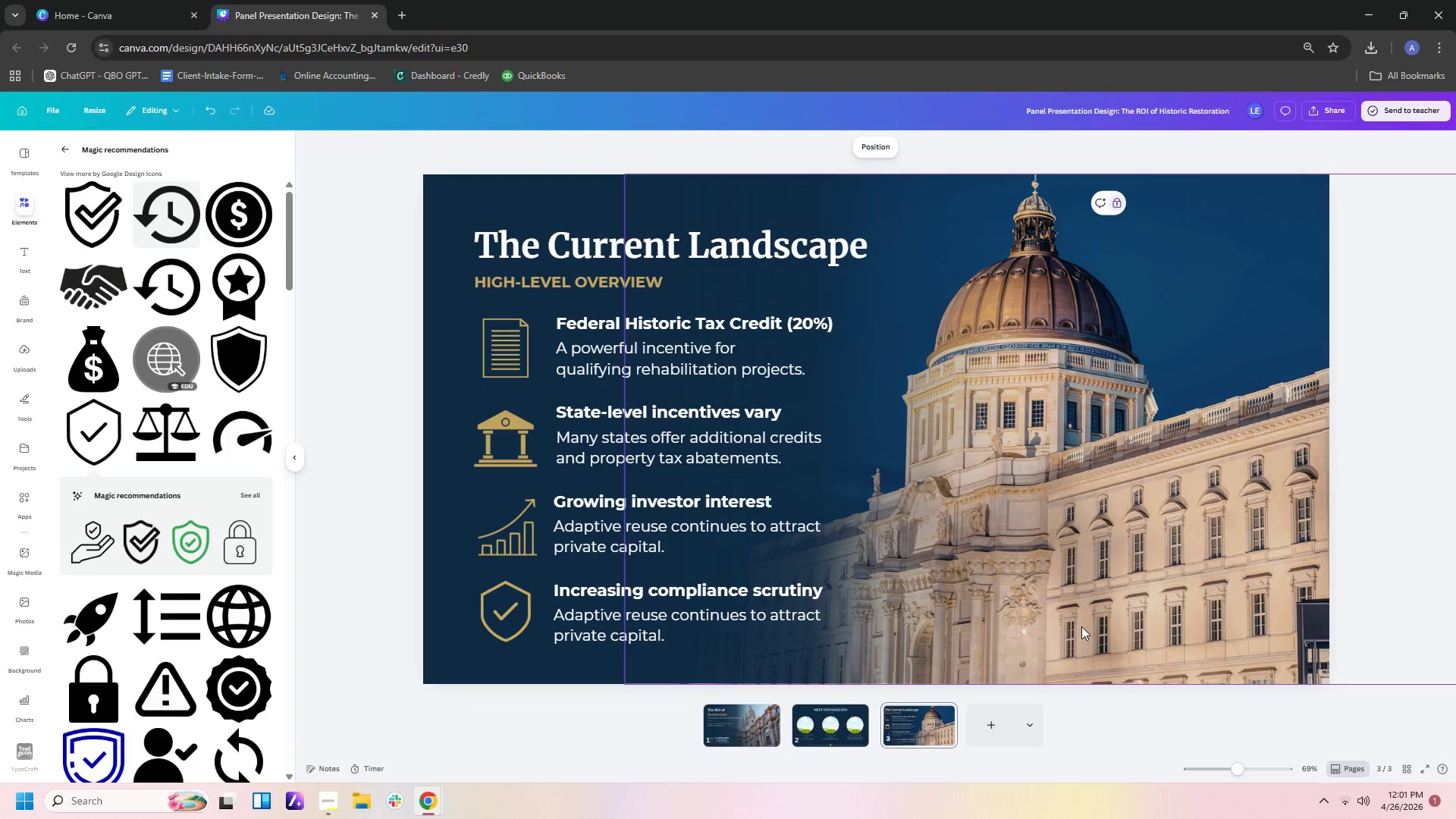 
left_click([977, 717])
 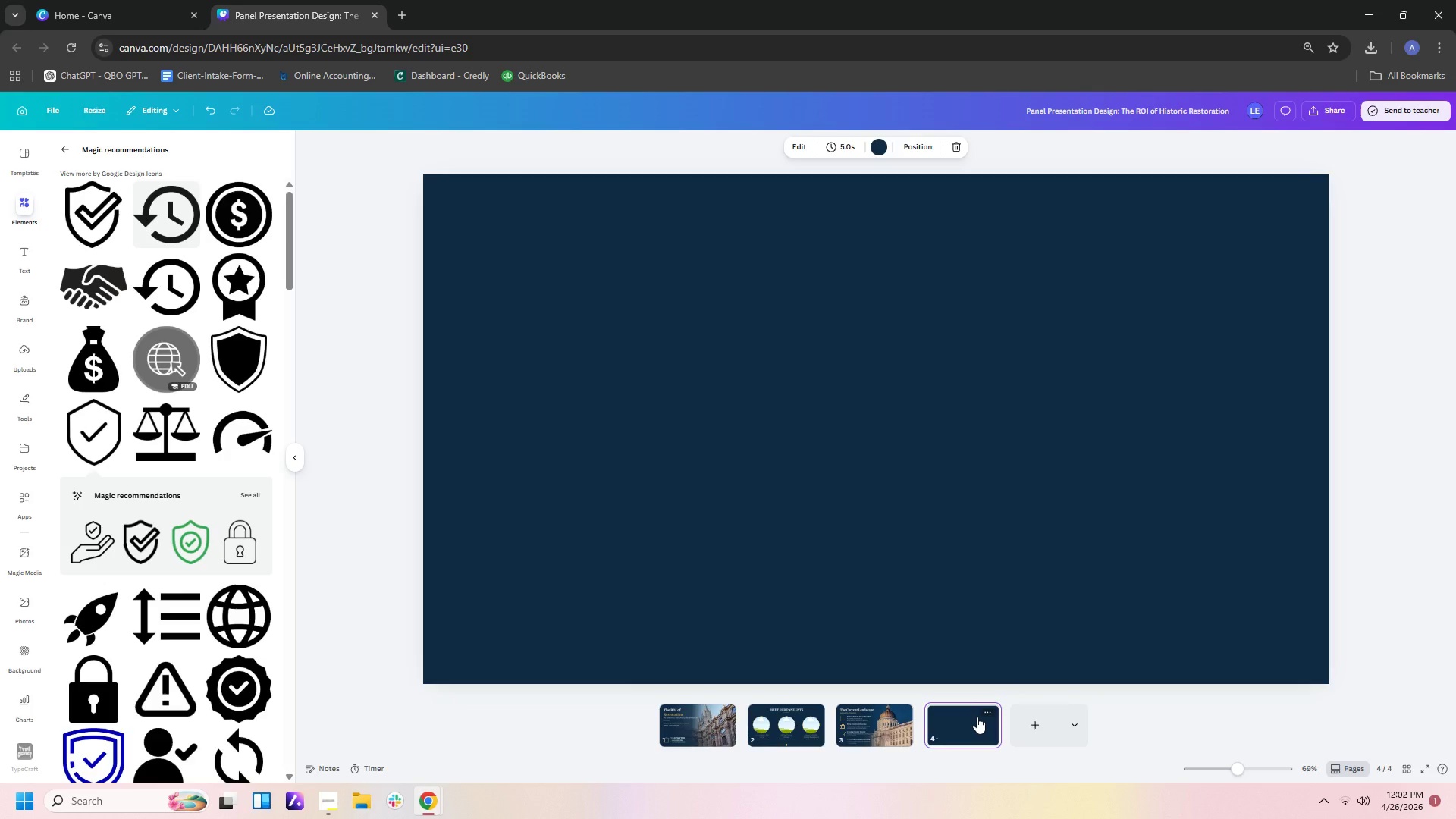 
wait(14.69)
 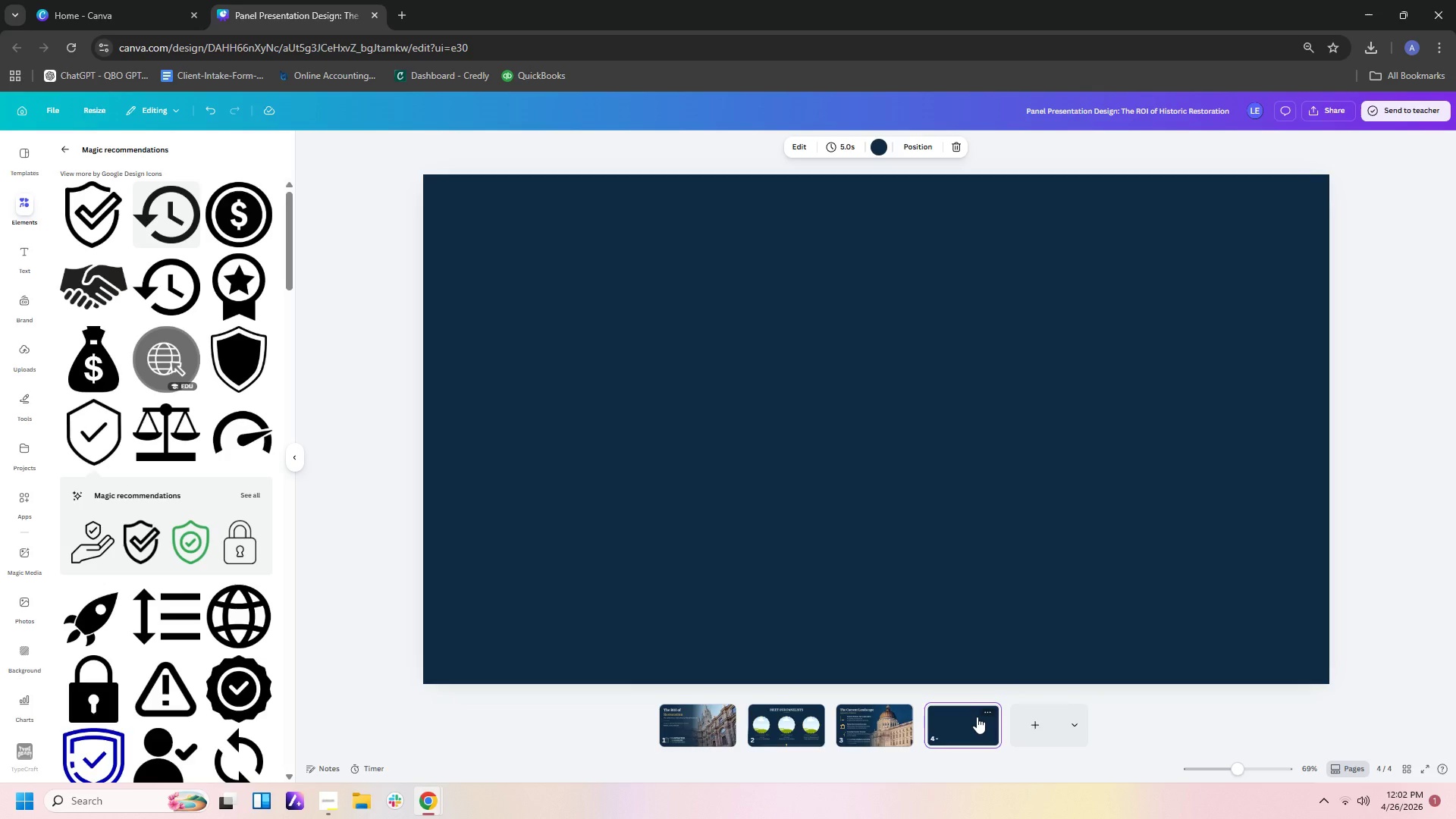 
left_click([334, 809])